 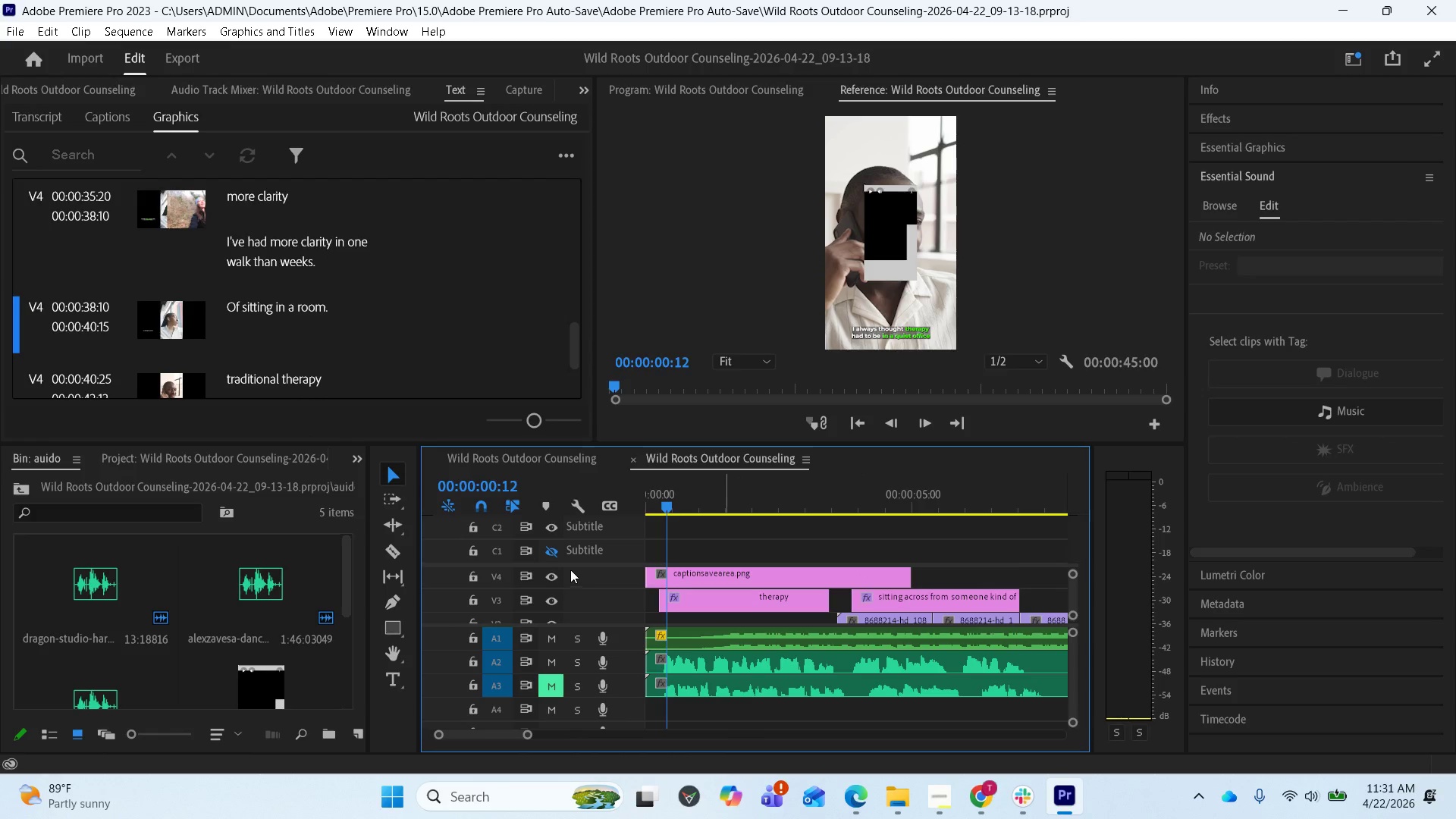 
left_click([786, 571])
 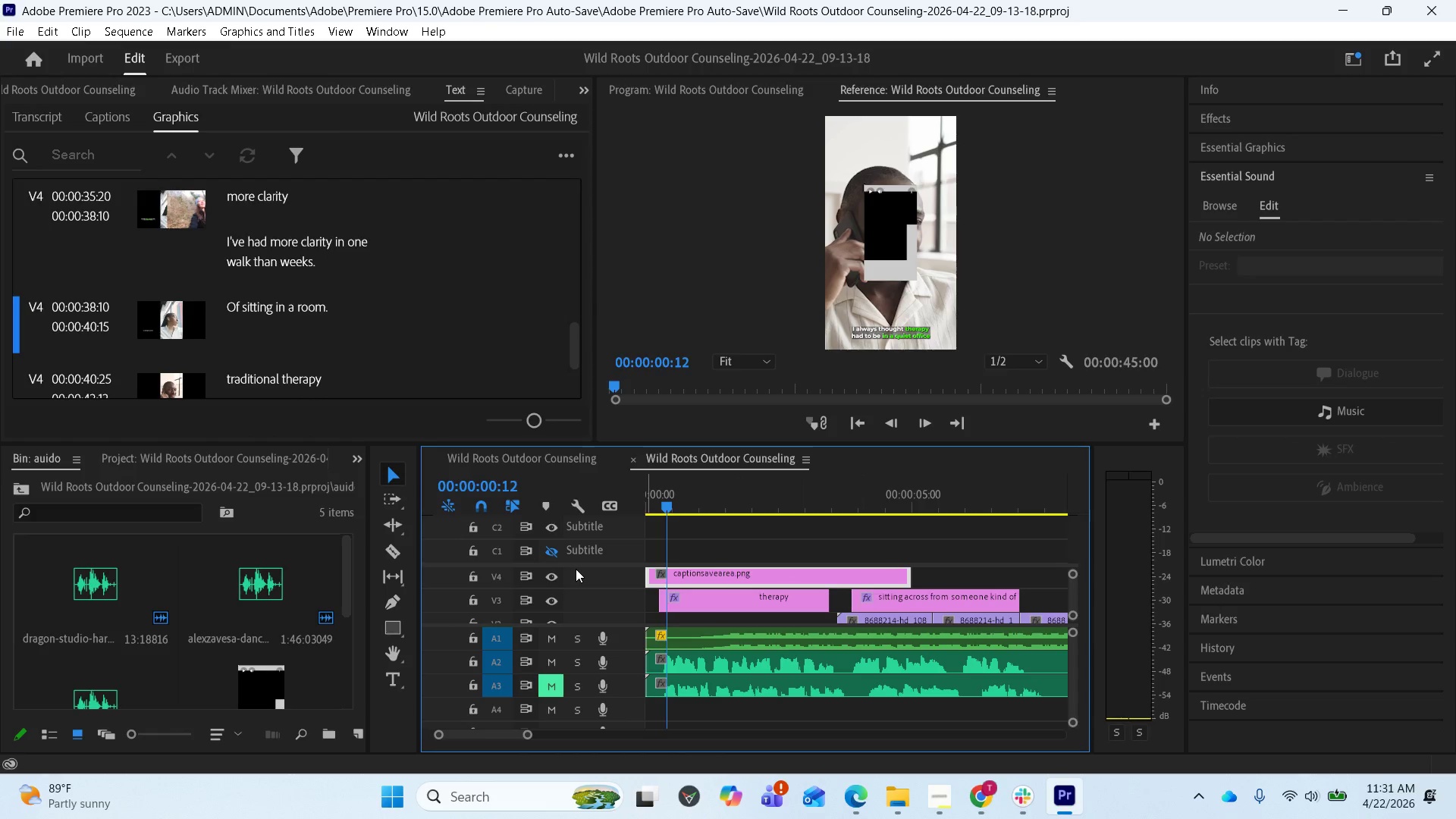 
scroll: coordinate [590, 576], scroll_direction: down, amount: 1.0
 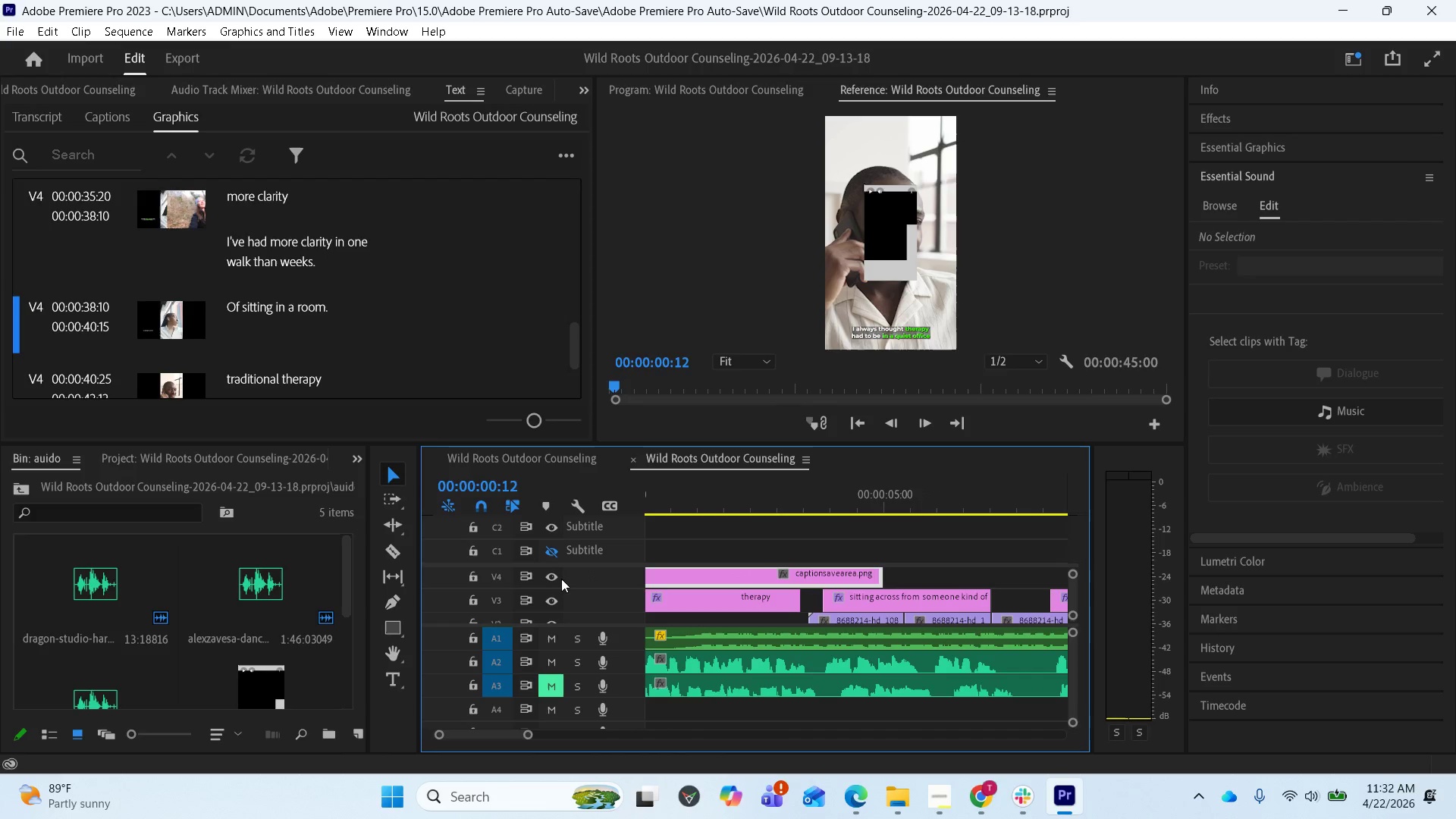 
left_click([561, 579])
 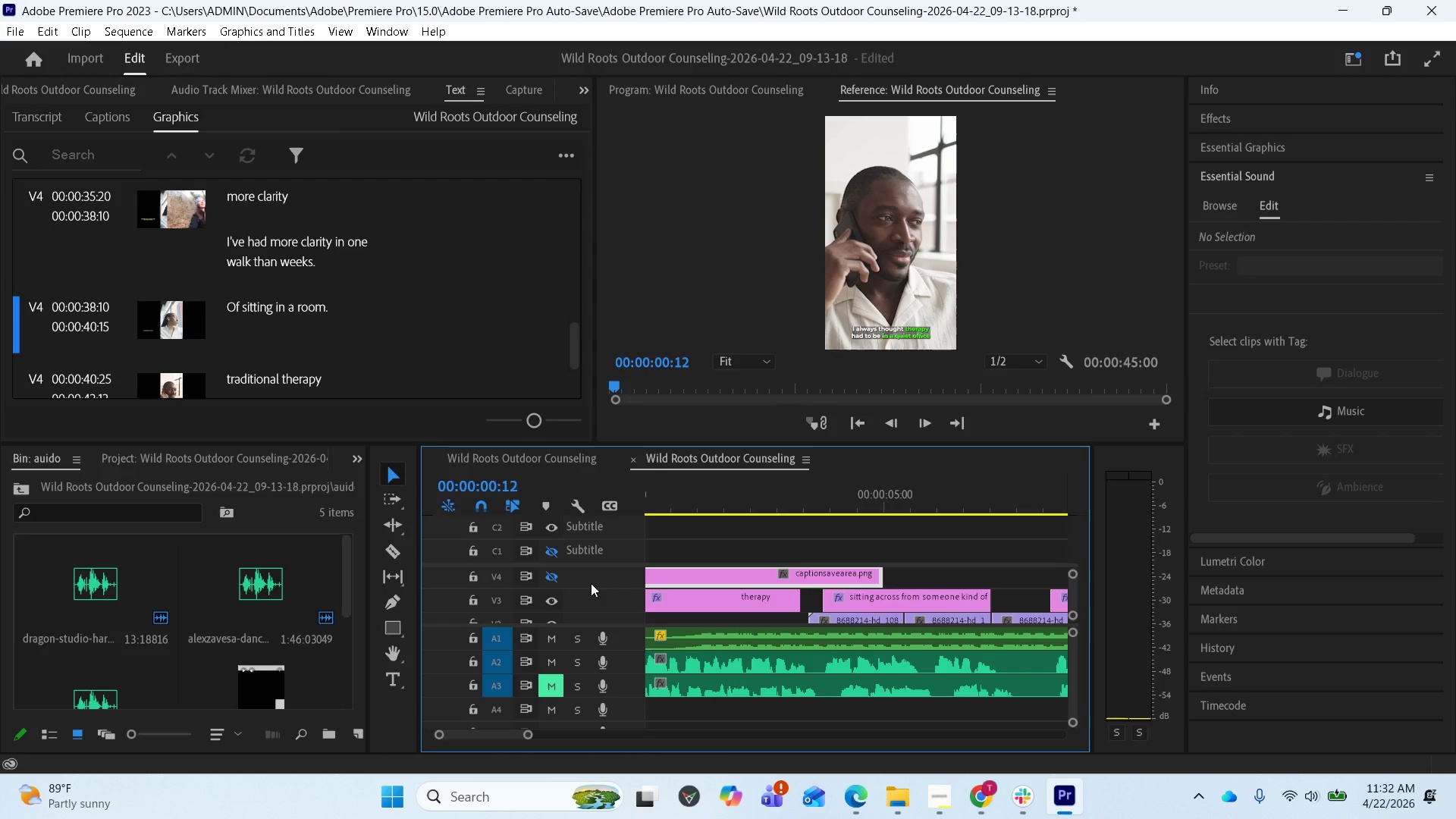 
wait(9.05)
 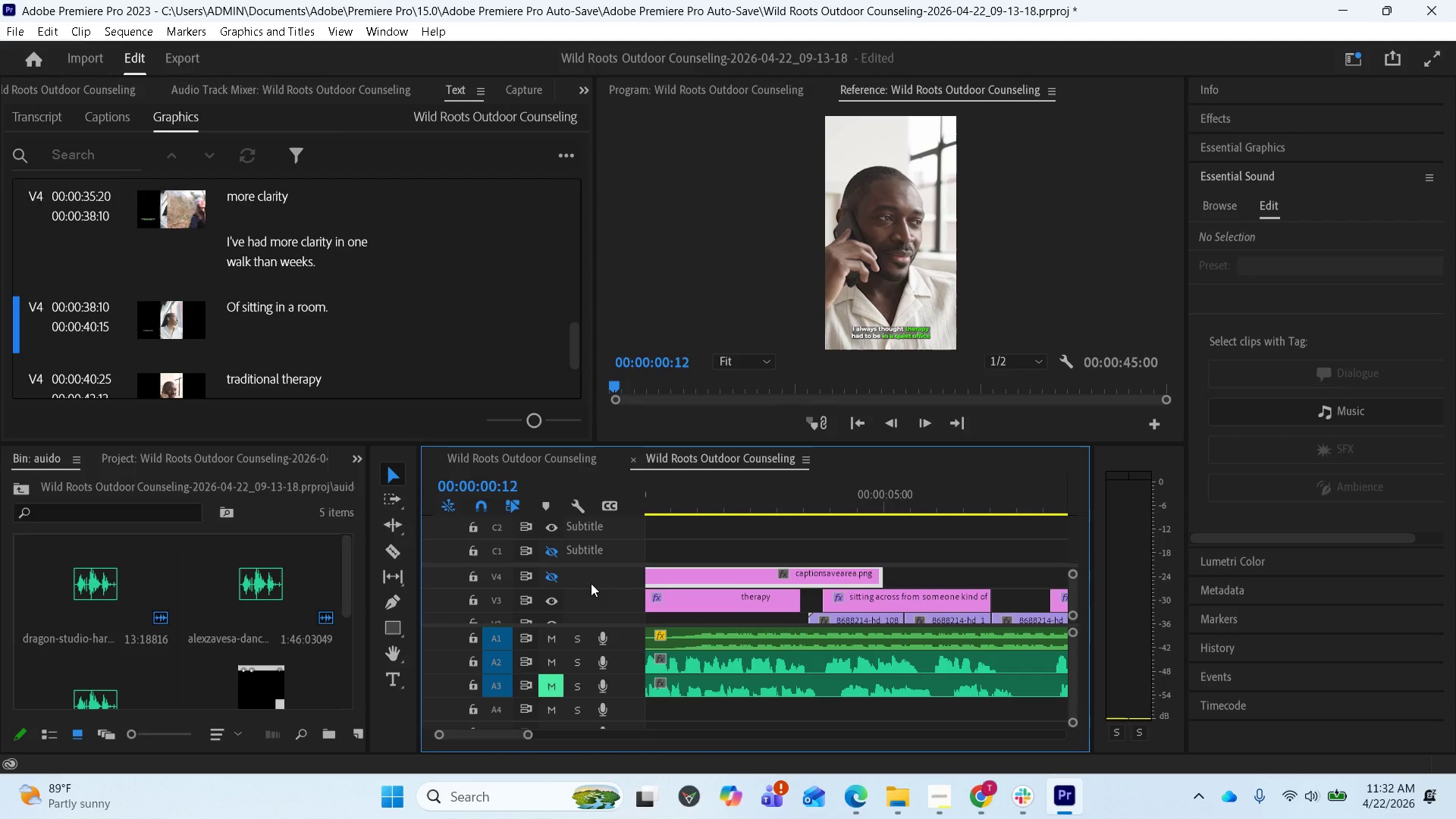 
scroll: coordinate [725, 559], scroll_direction: up, amount: 5.0
 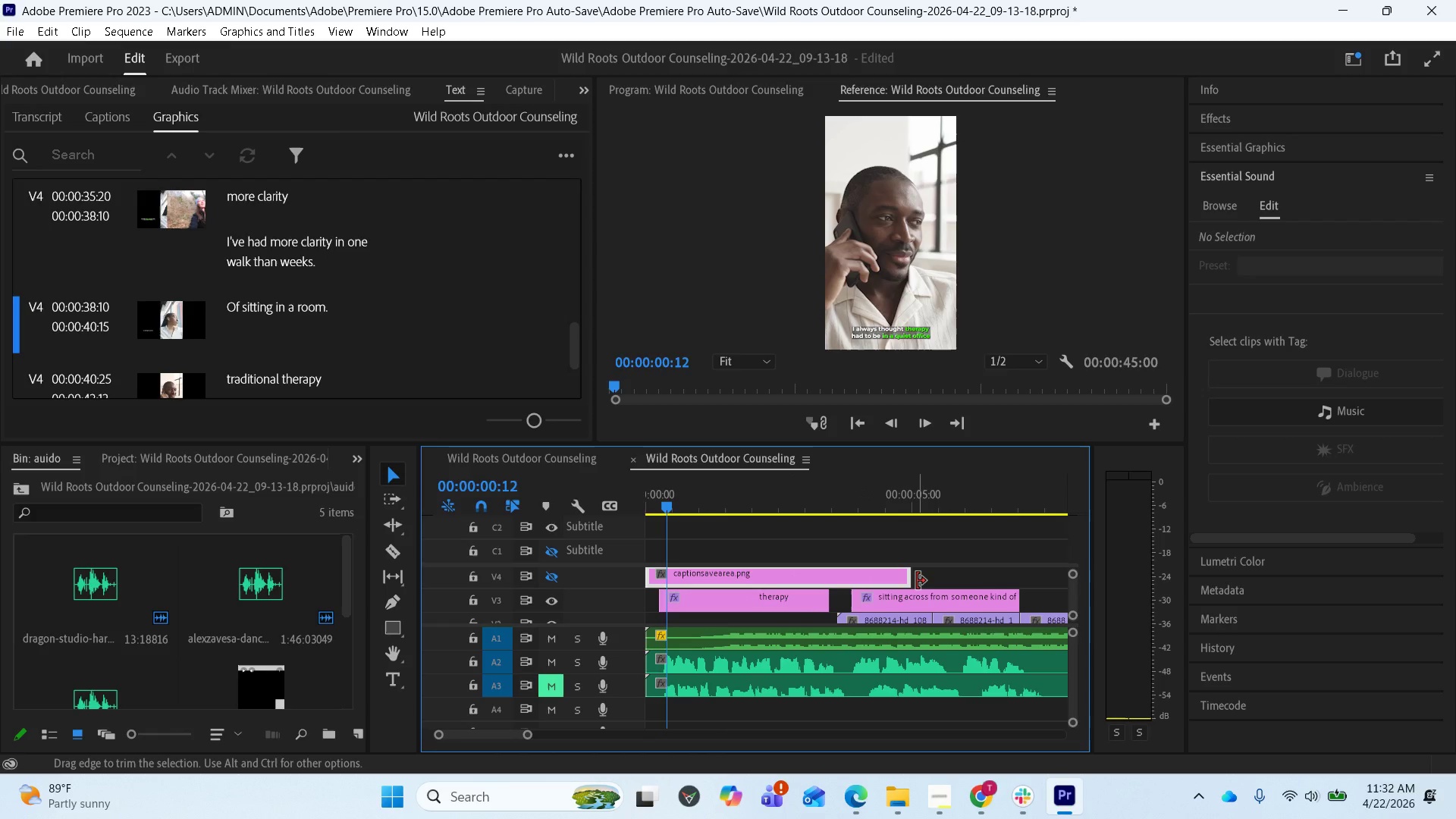 
left_click_drag(start_coordinate=[906, 579], to_coordinate=[1068, 576])
 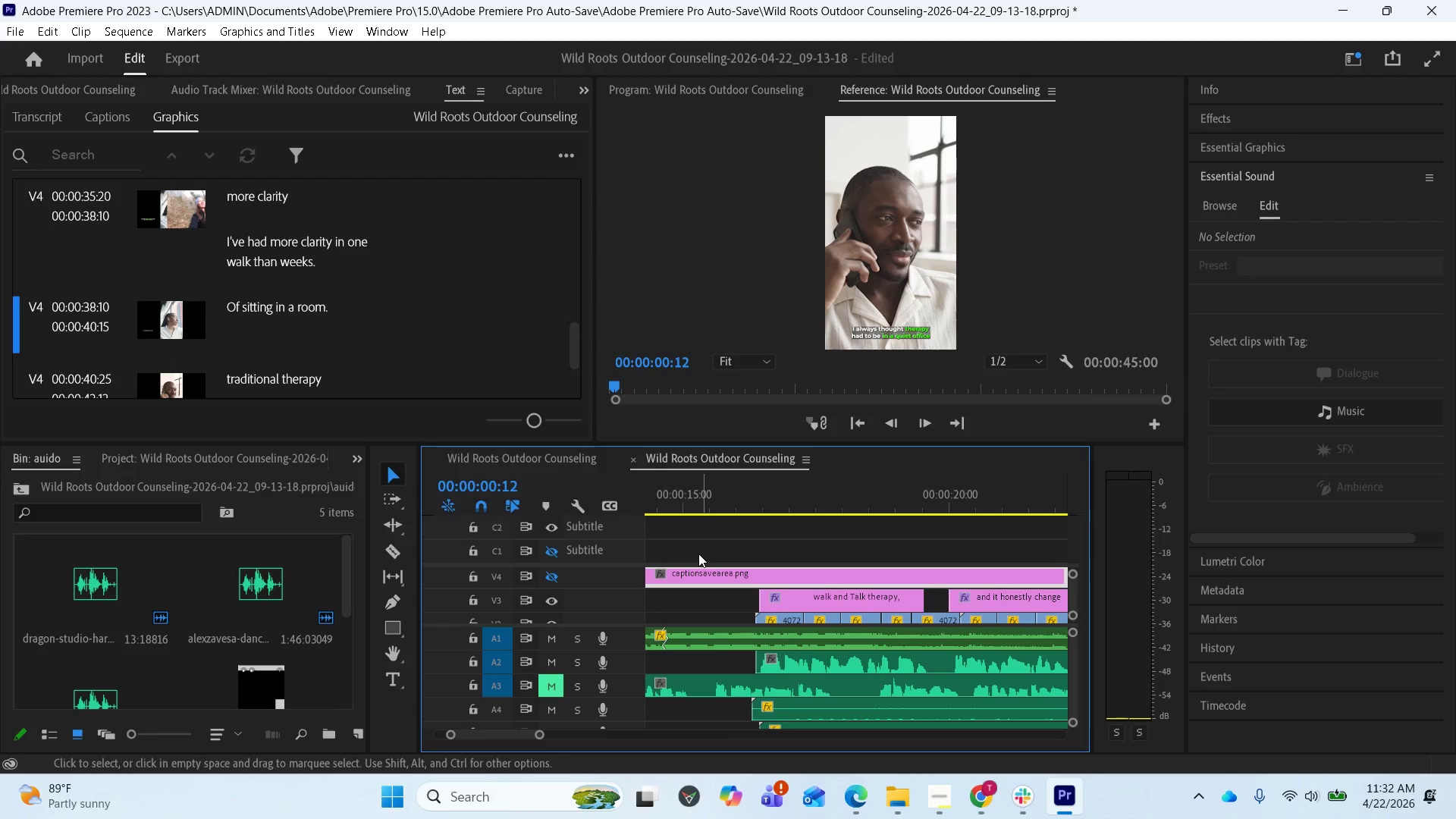 
scroll: coordinate [804, 554], scroll_direction: up, amount: 5.0
 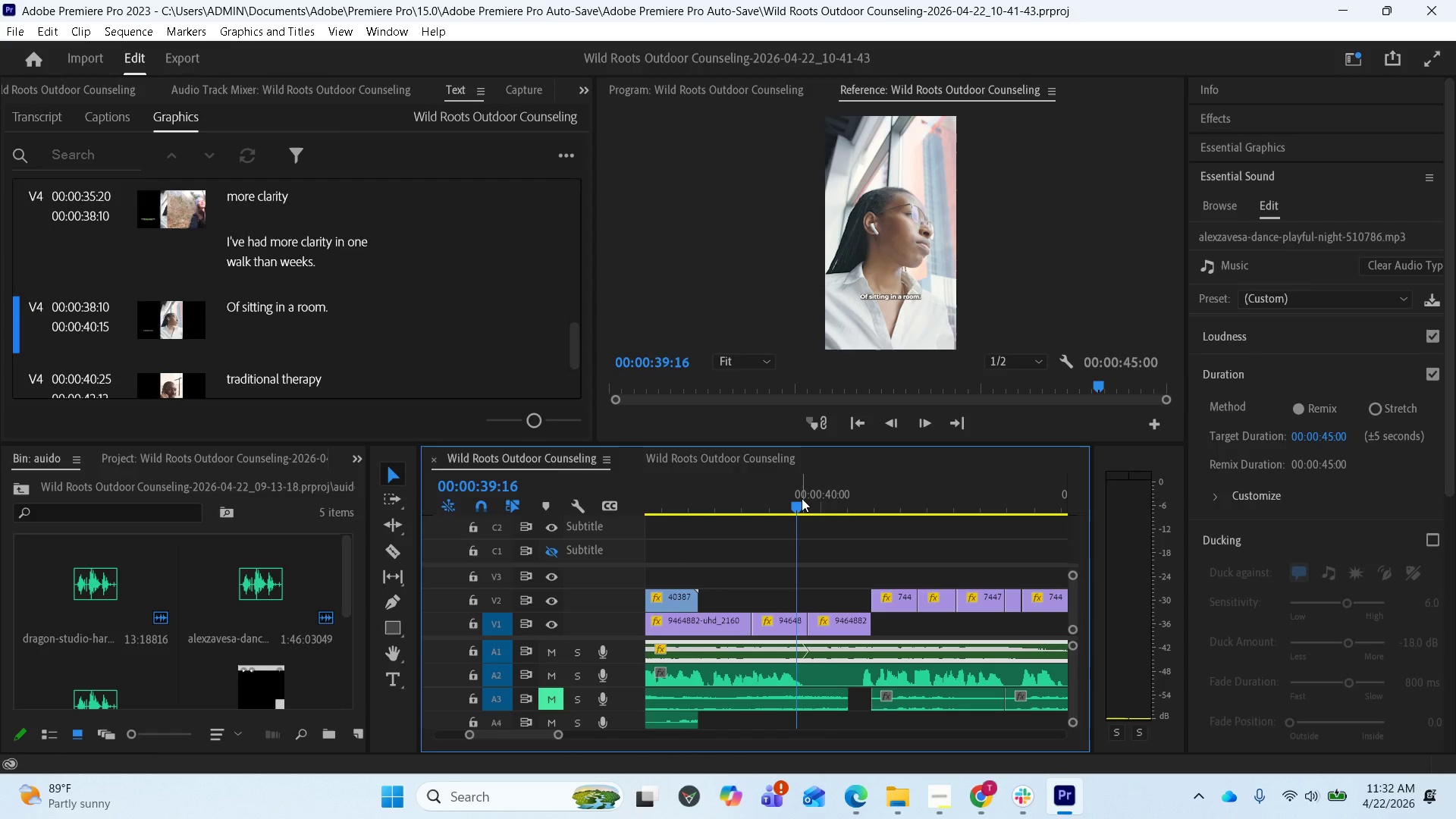 
left_click_drag(start_coordinate=[796, 500], to_coordinate=[618, 481])
 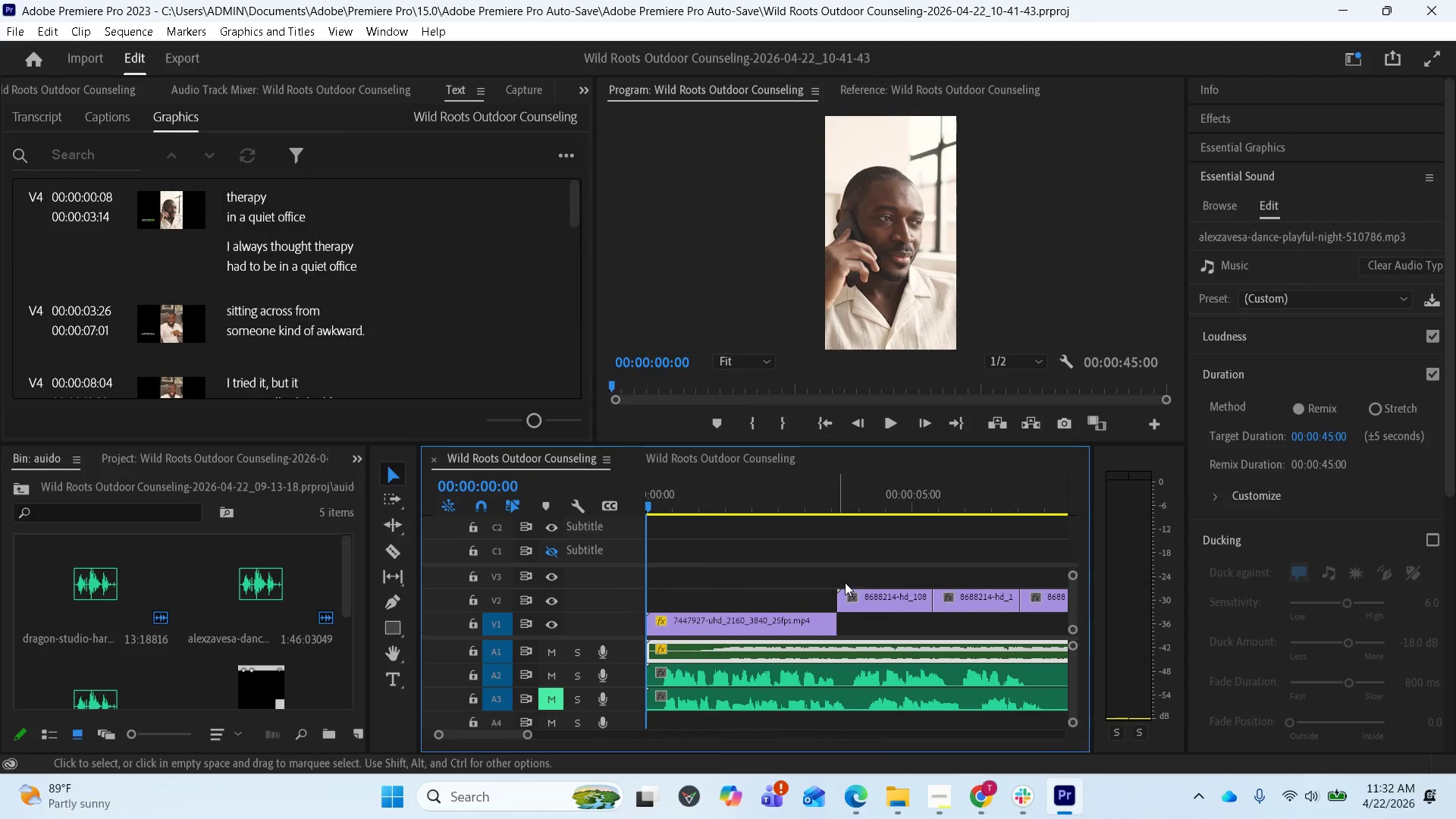 
scroll: coordinate [803, 568], scroll_direction: up, amount: 8.0
 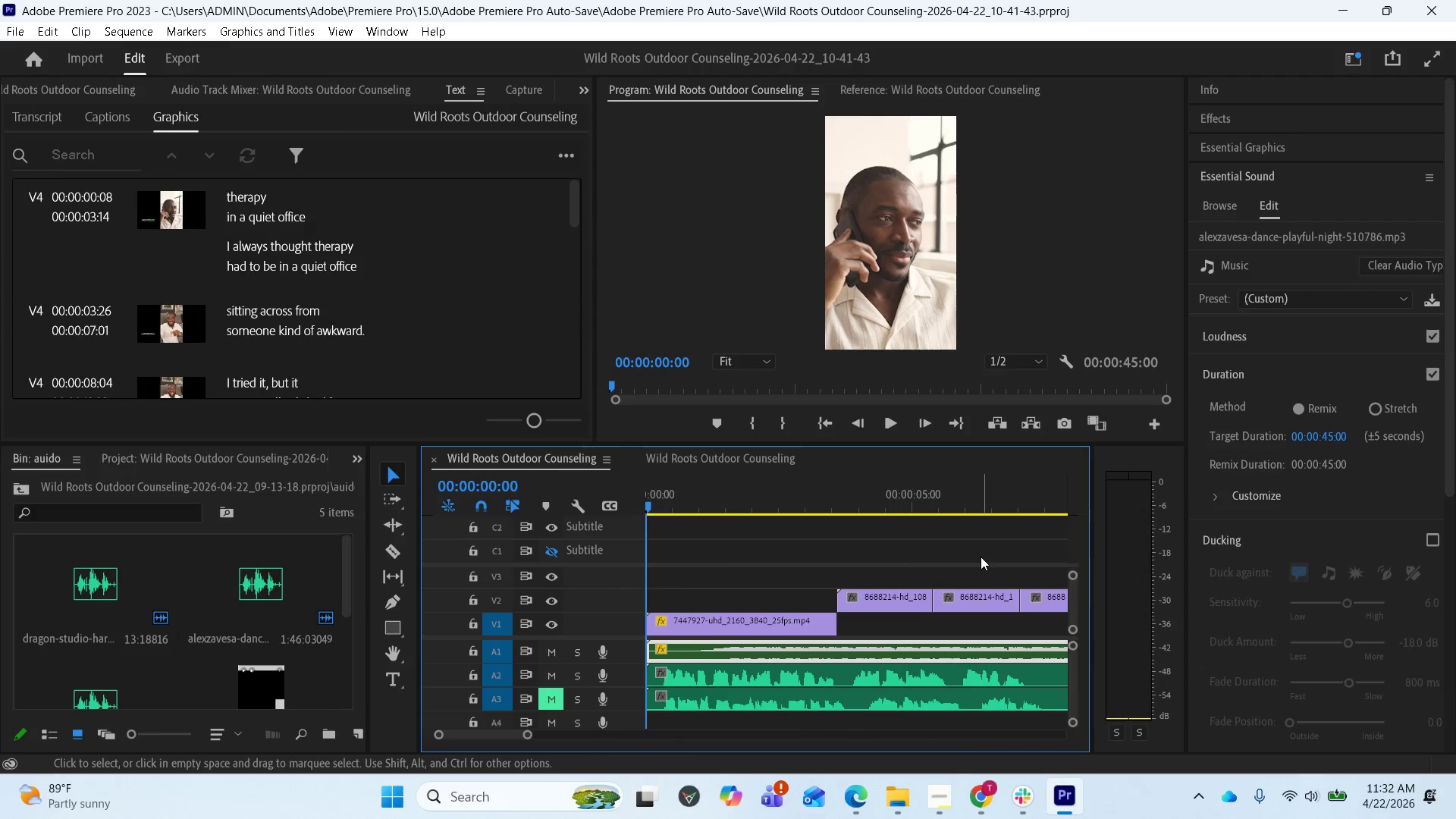 
scroll: coordinate [985, 616], scroll_direction: down, amount: 78.0
 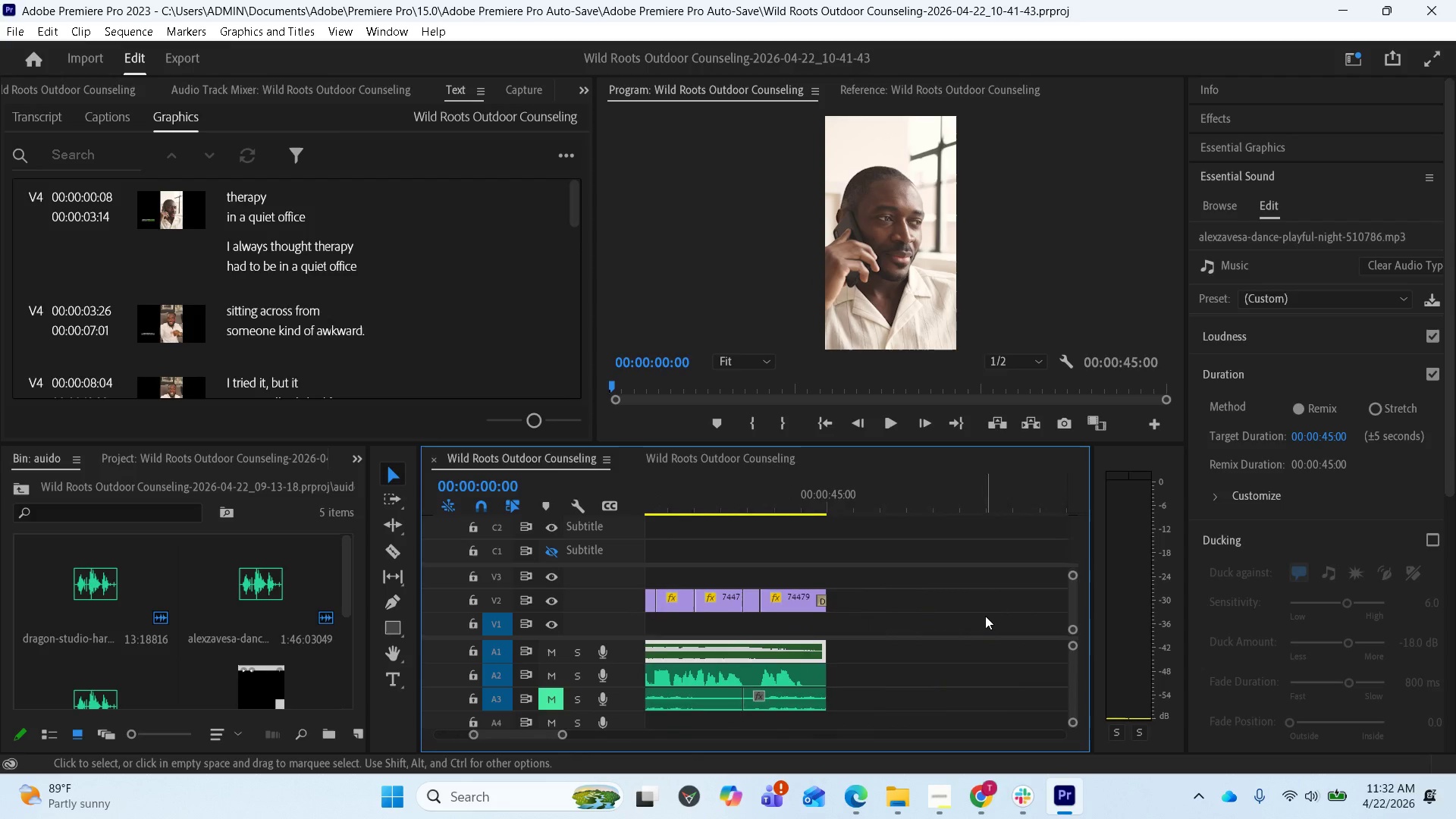 
scroll: coordinate [985, 616], scroll_direction: up, amount: 5.0
 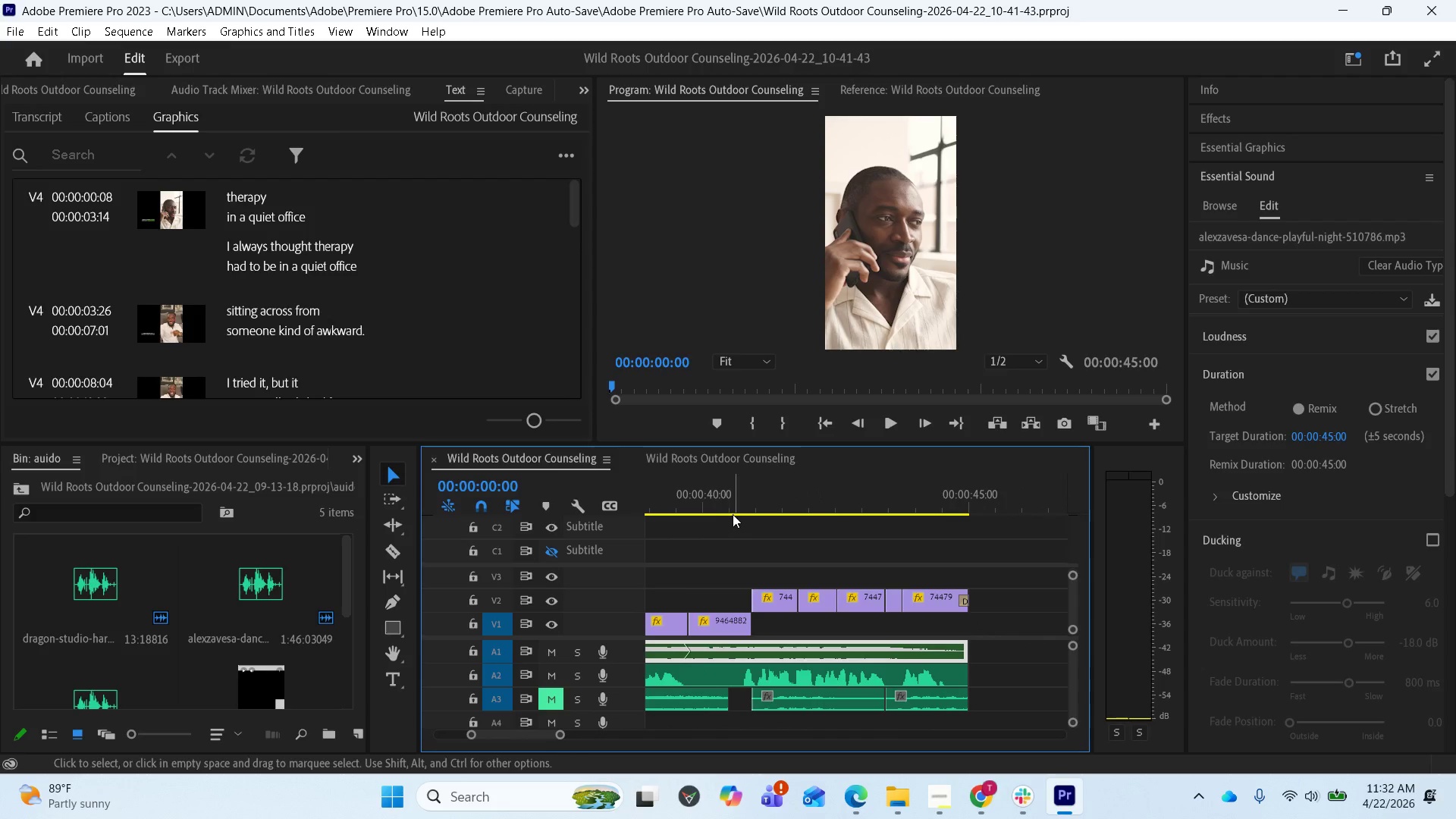 
left_click([737, 509])
 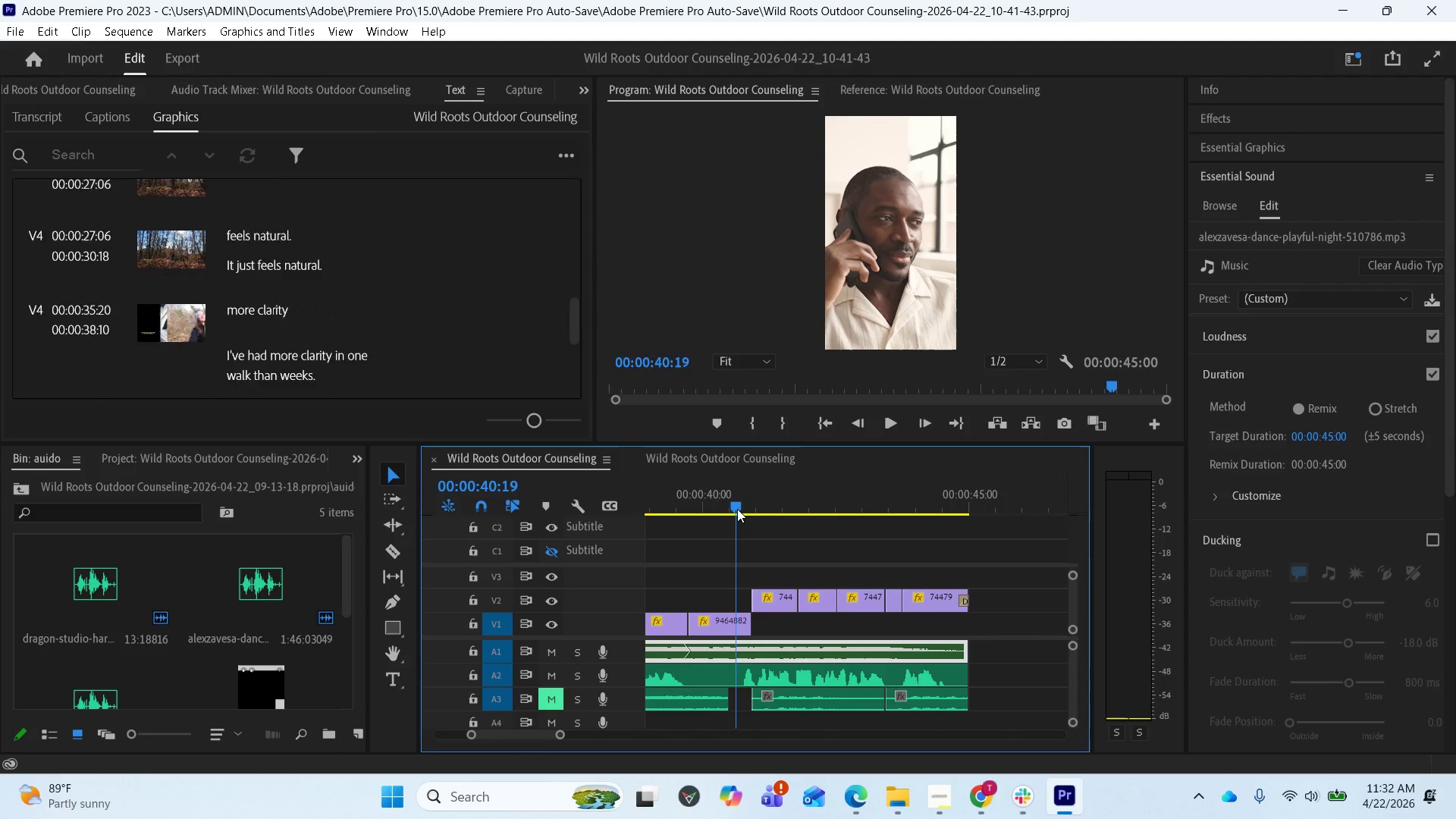 
left_click_drag(start_coordinate=[737, 509], to_coordinate=[790, 507])
 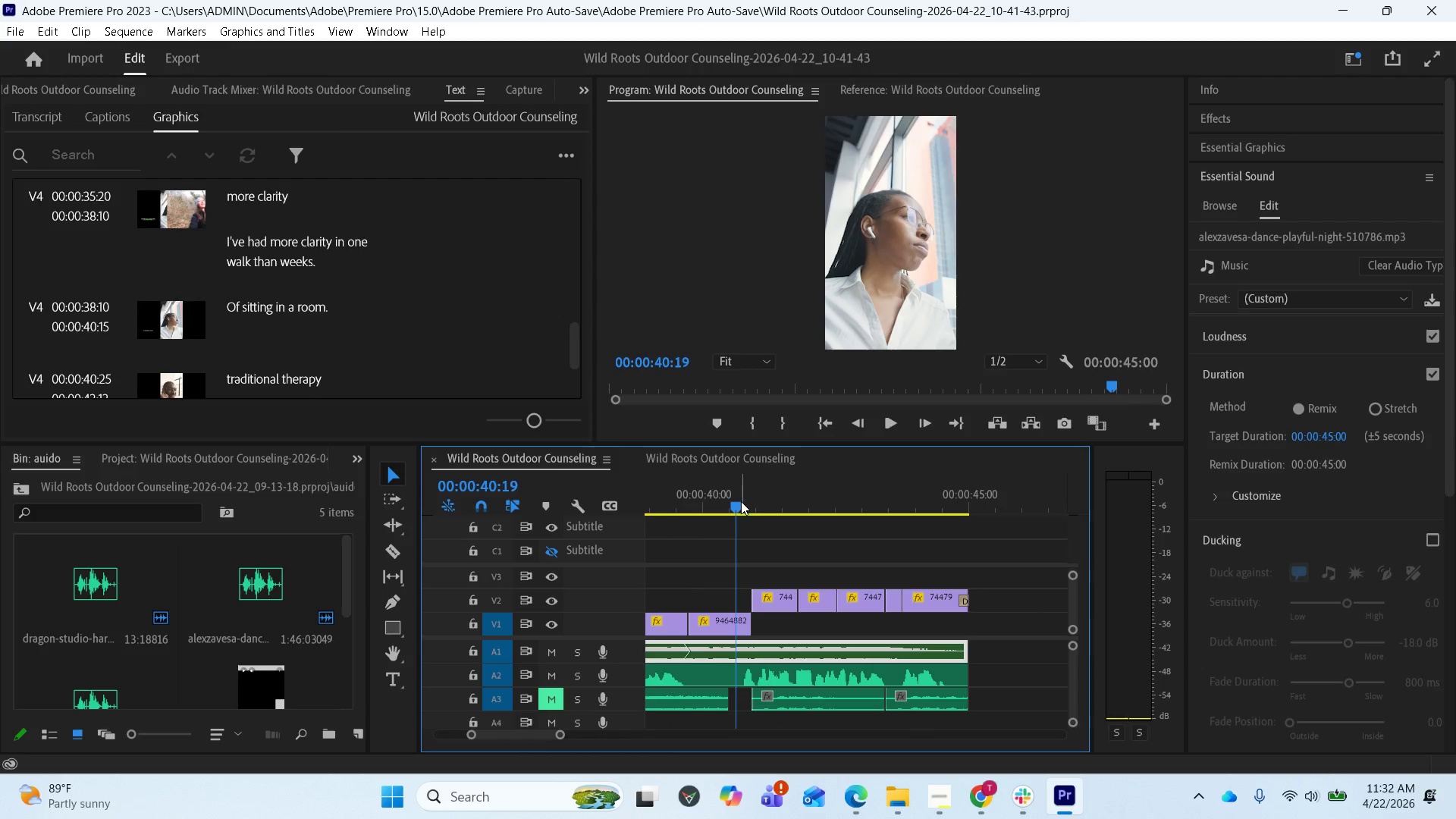 
left_click_drag(start_coordinate=[741, 501], to_coordinate=[783, 504])
 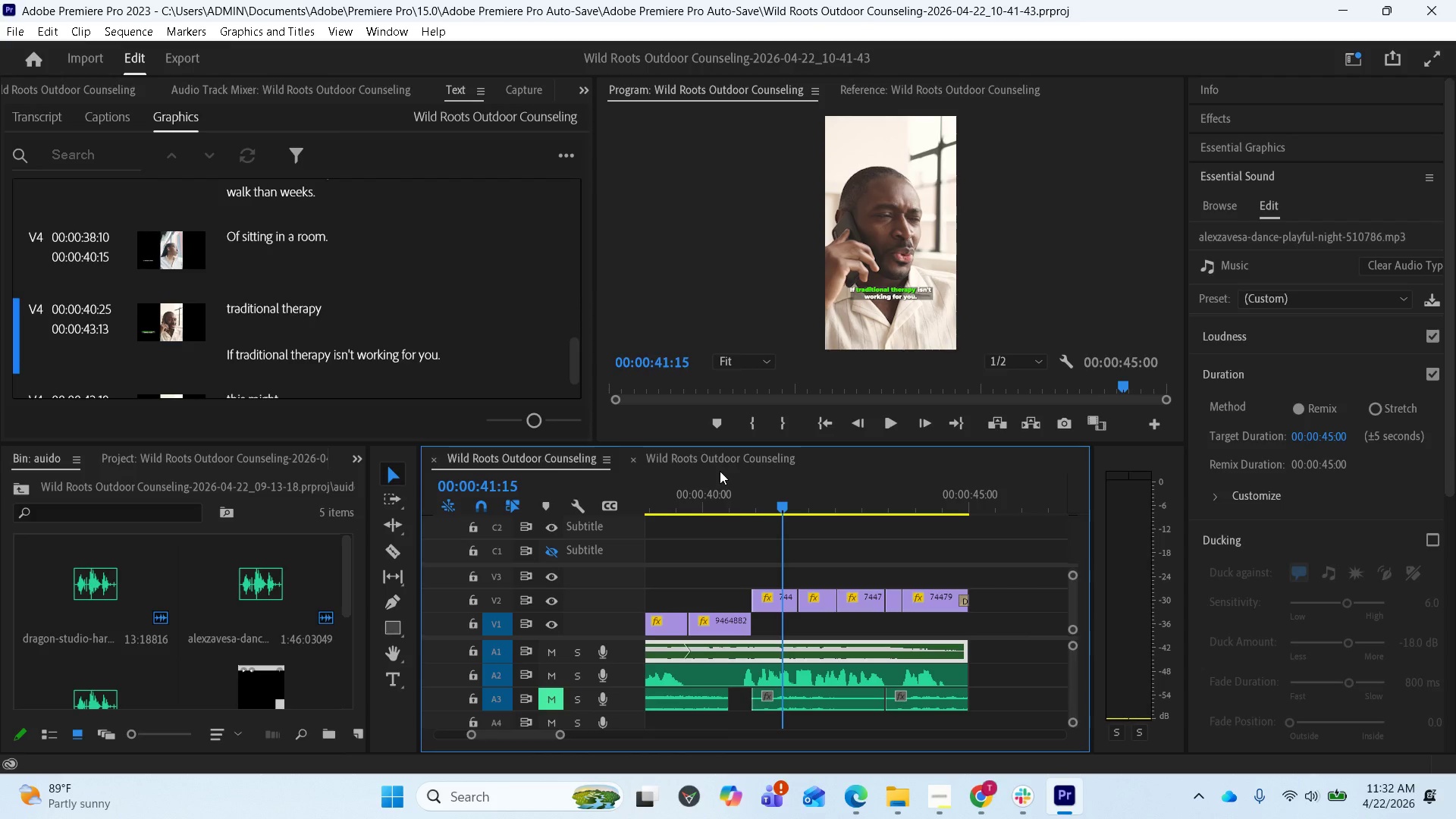 
left_click([711, 460])
 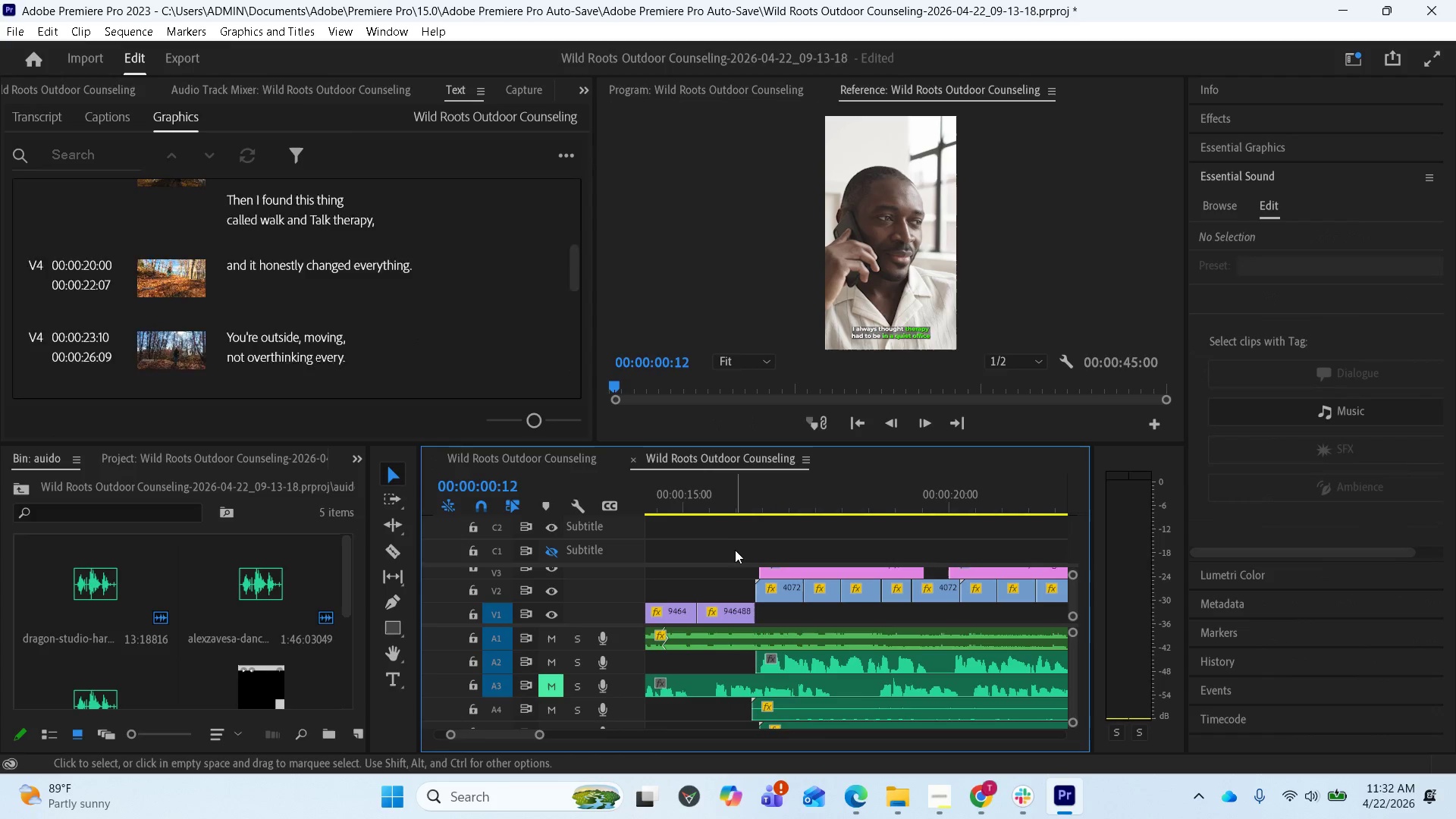 
scroll: coordinate [880, 631], scroll_direction: down, amount: 50.0
 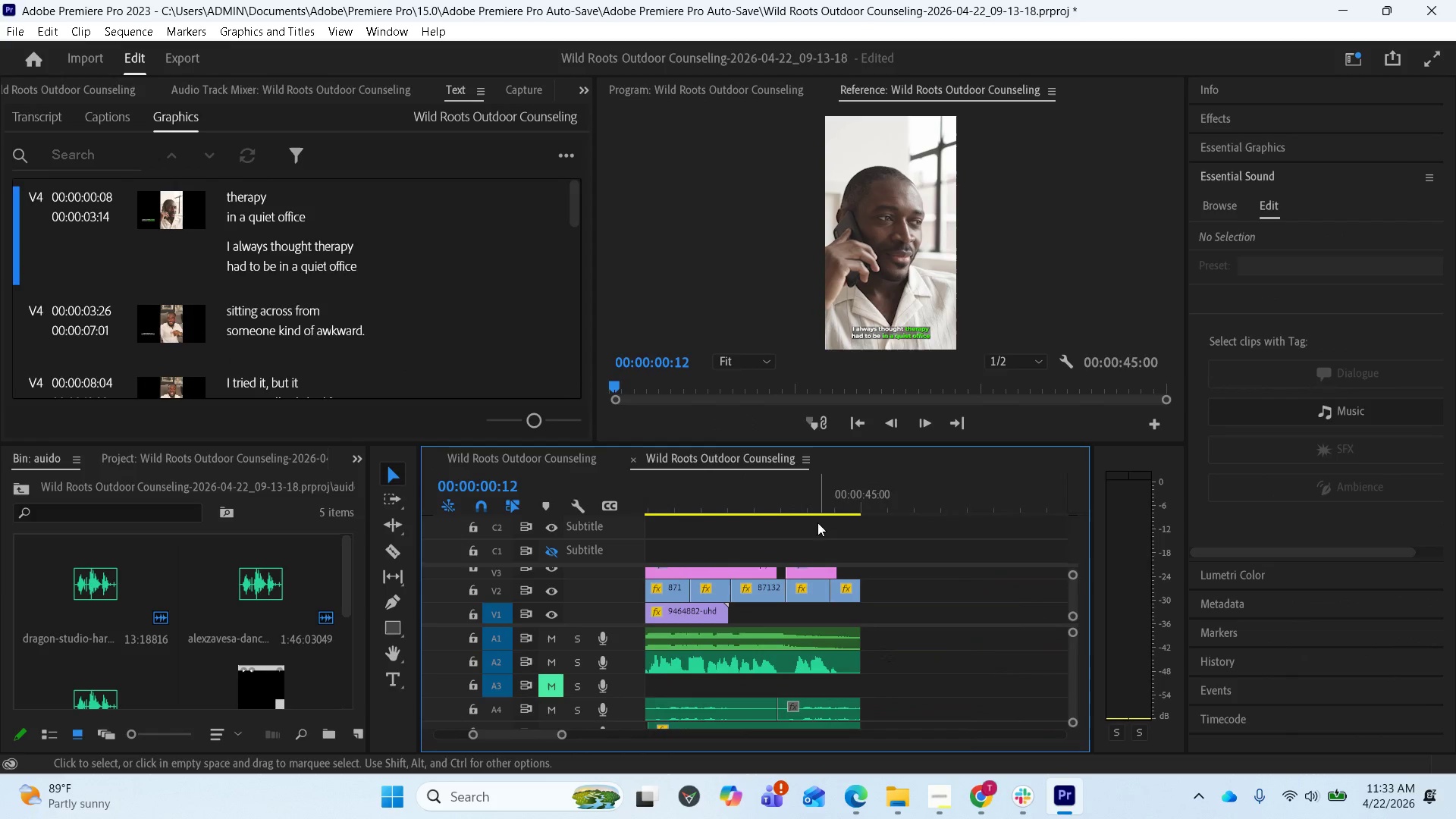 
left_click([814, 498])
 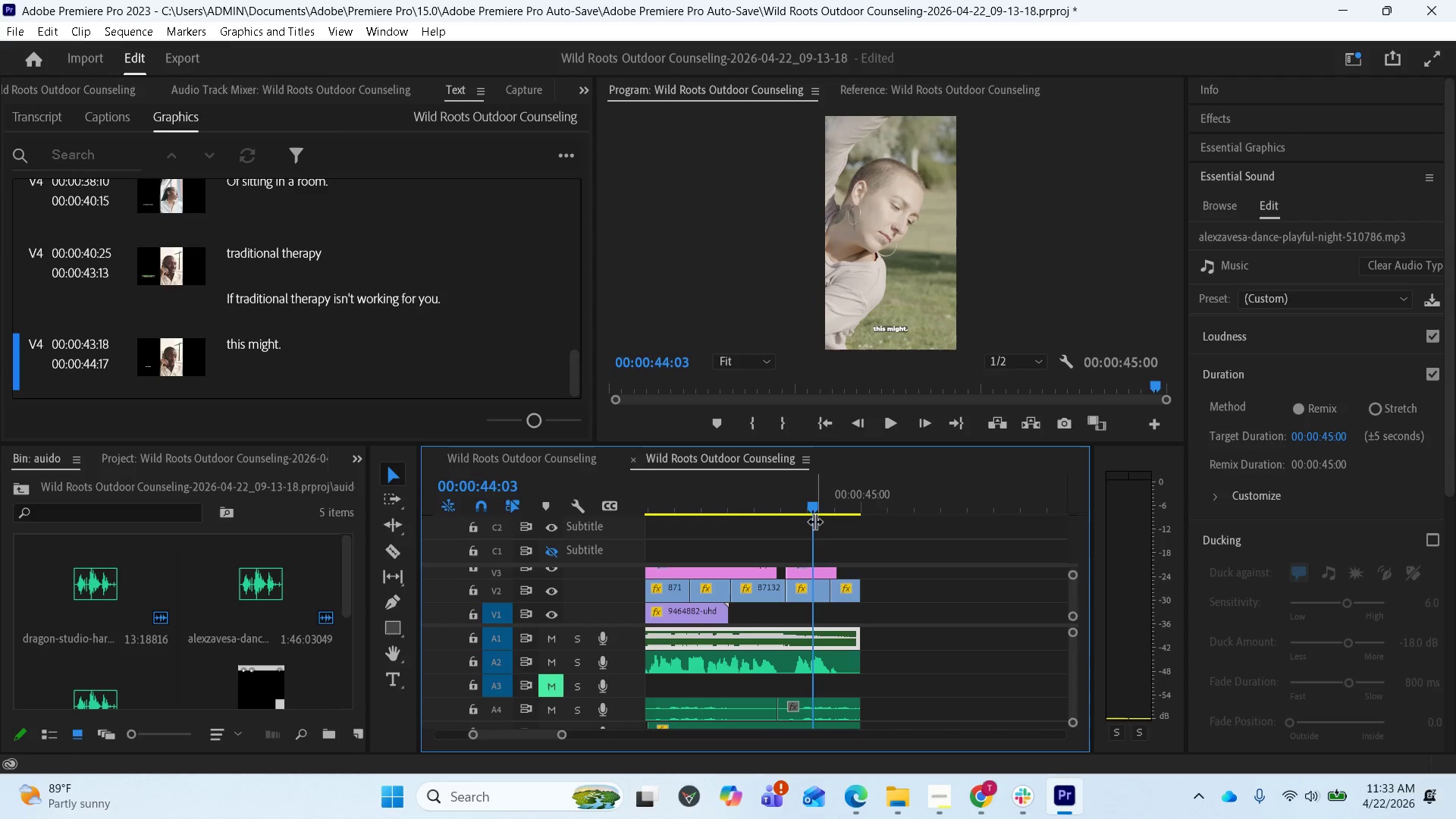 
wait(8.05)
 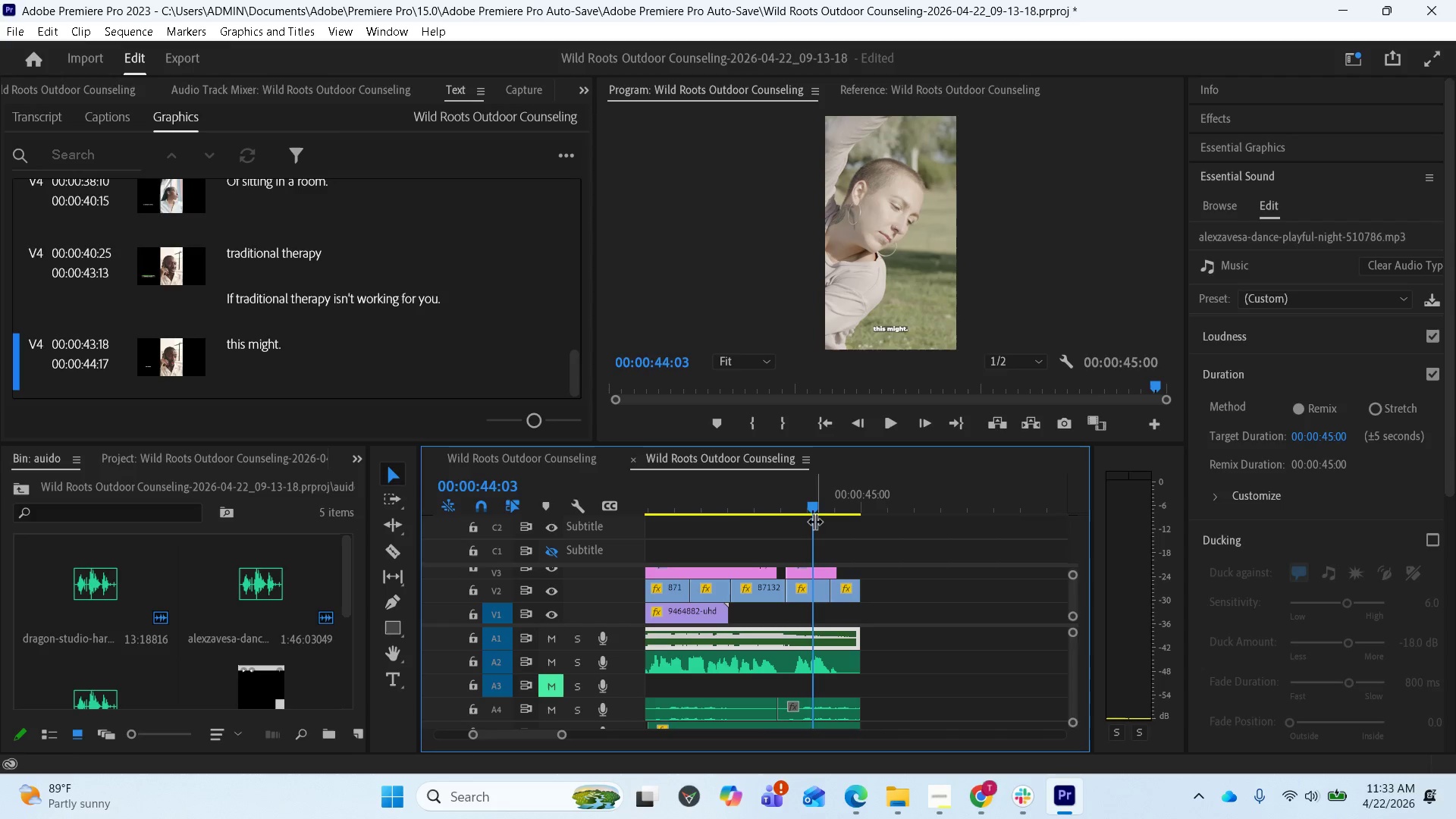 
scroll: coordinate [795, 628], scroll_direction: up, amount: 6.0
 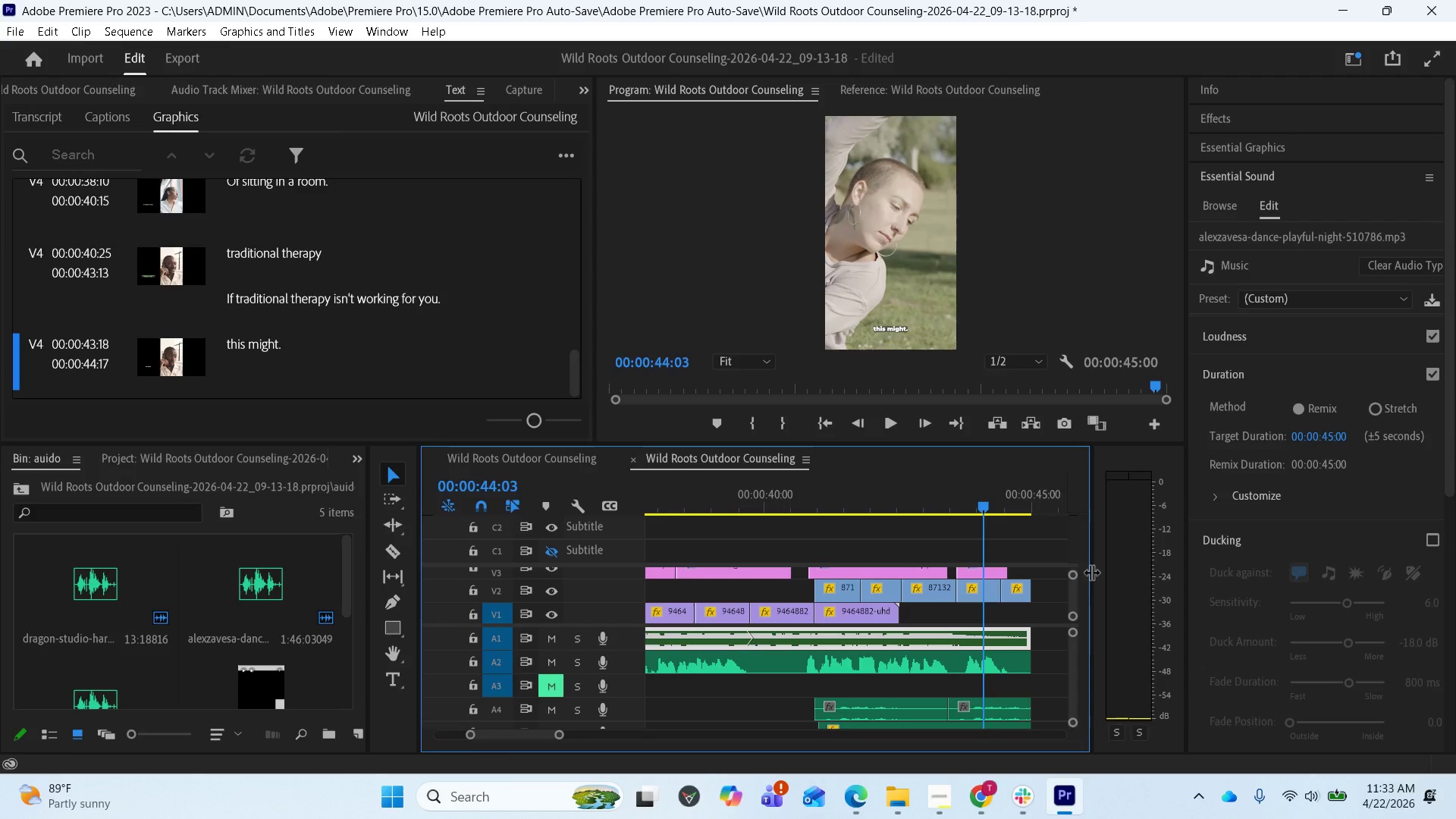 
wait(6.67)
 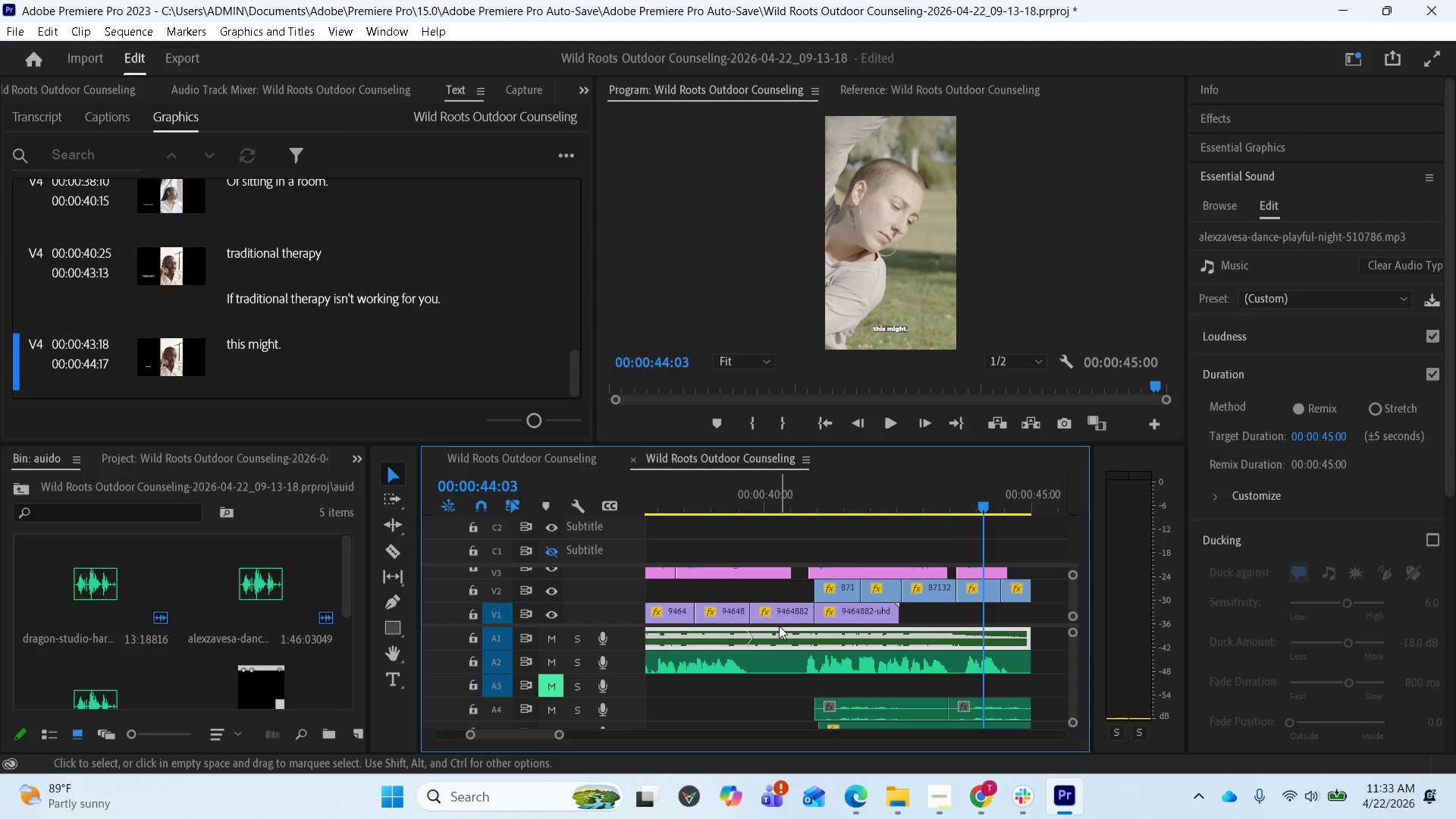 
left_click([484, 451])
 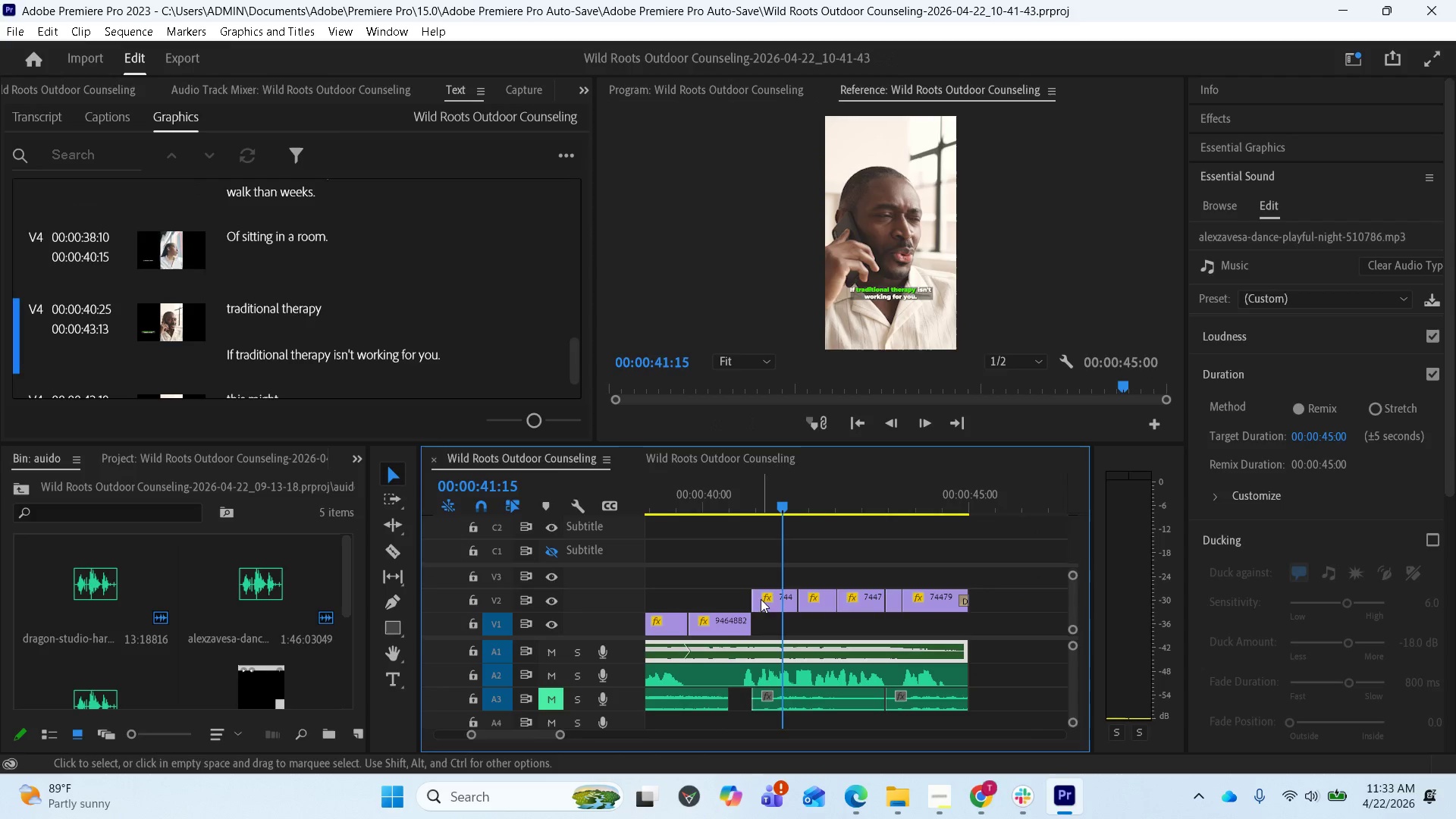 
scroll: coordinate [814, 613], scroll_direction: up, amount: 6.0
 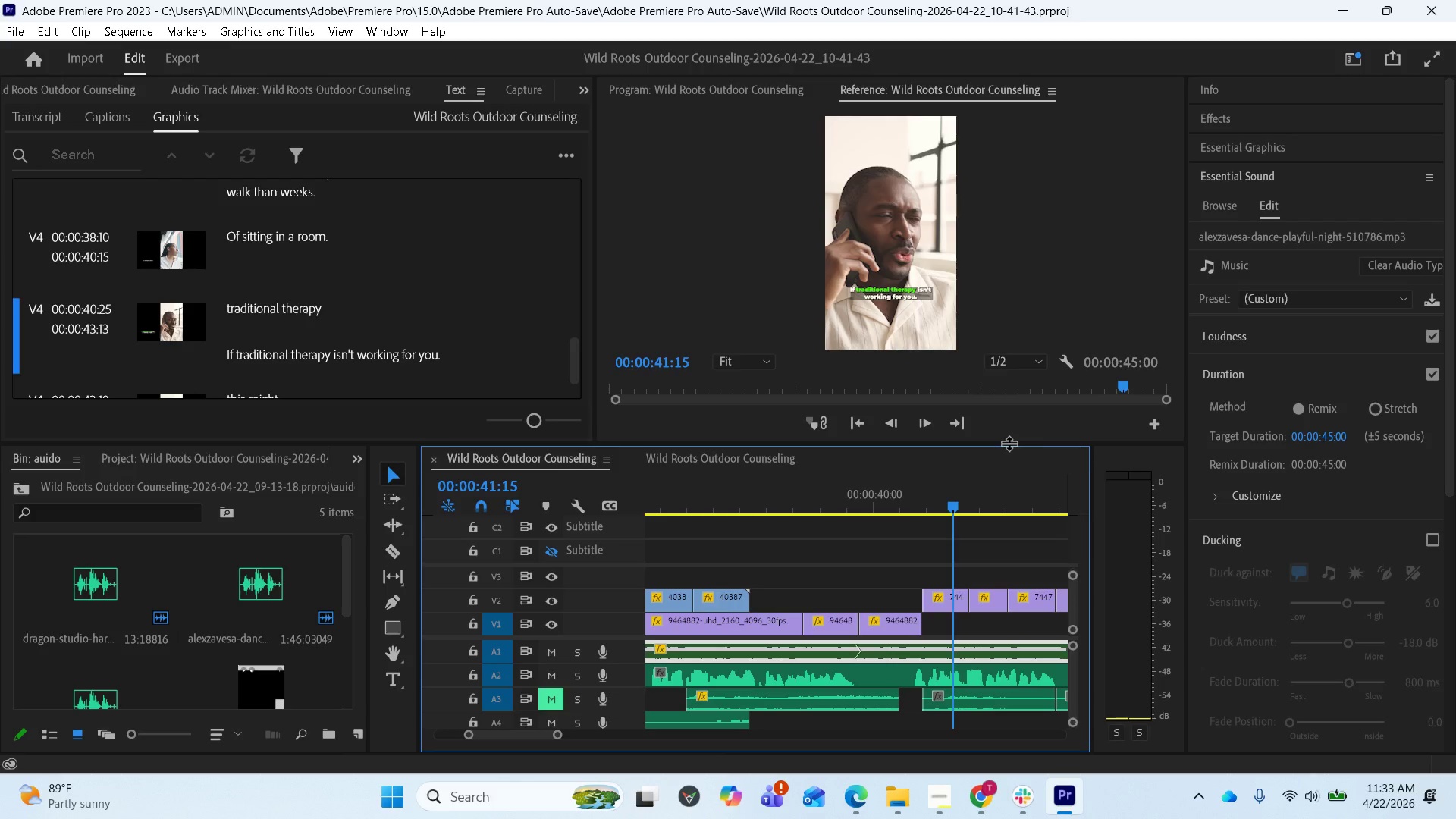 
left_click_drag(start_coordinate=[1005, 444], to_coordinate=[1011, 355])
 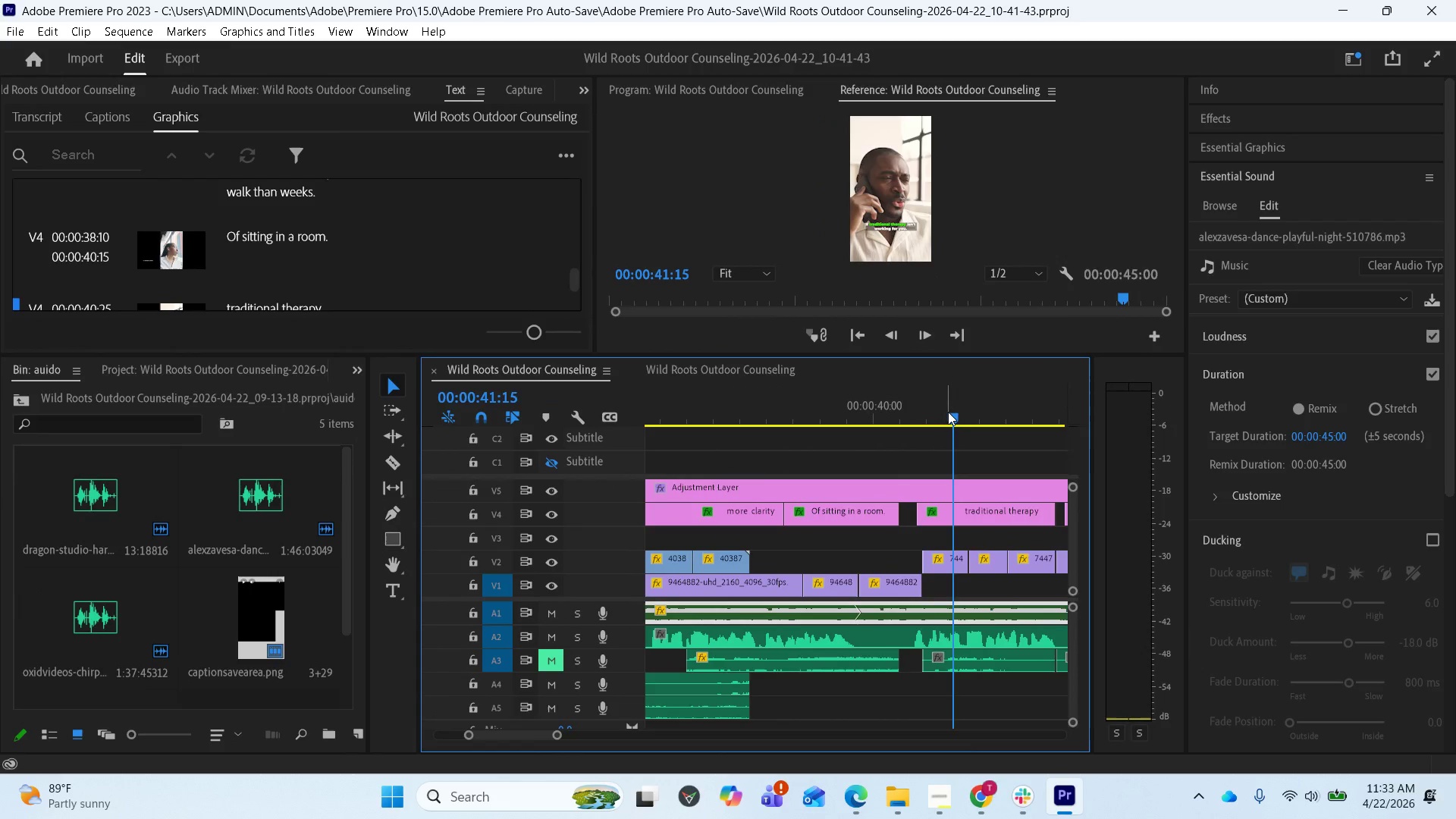 
left_click_drag(start_coordinate=[949, 412], to_coordinate=[852, 401])
 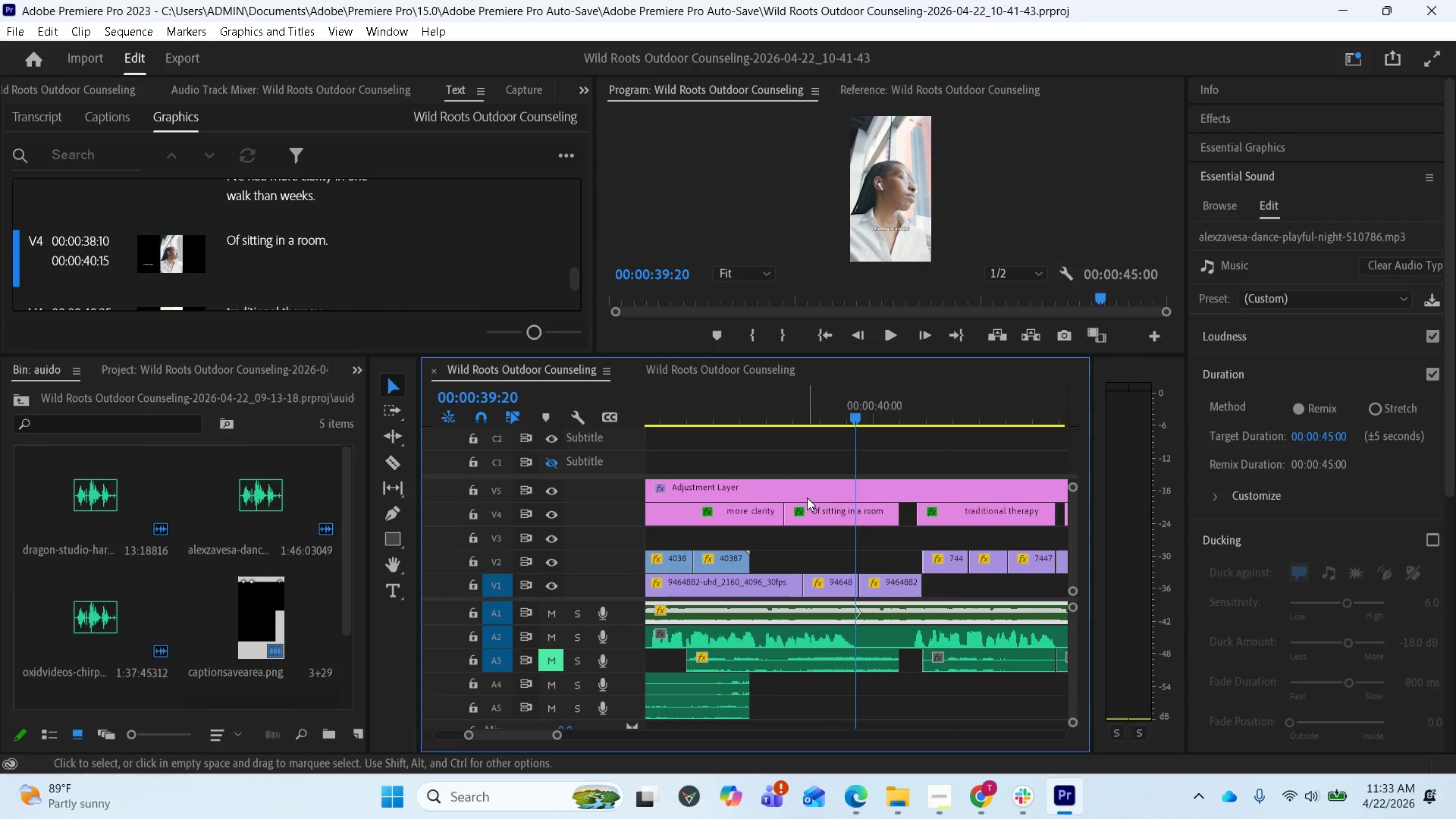 
left_click([824, 508])
 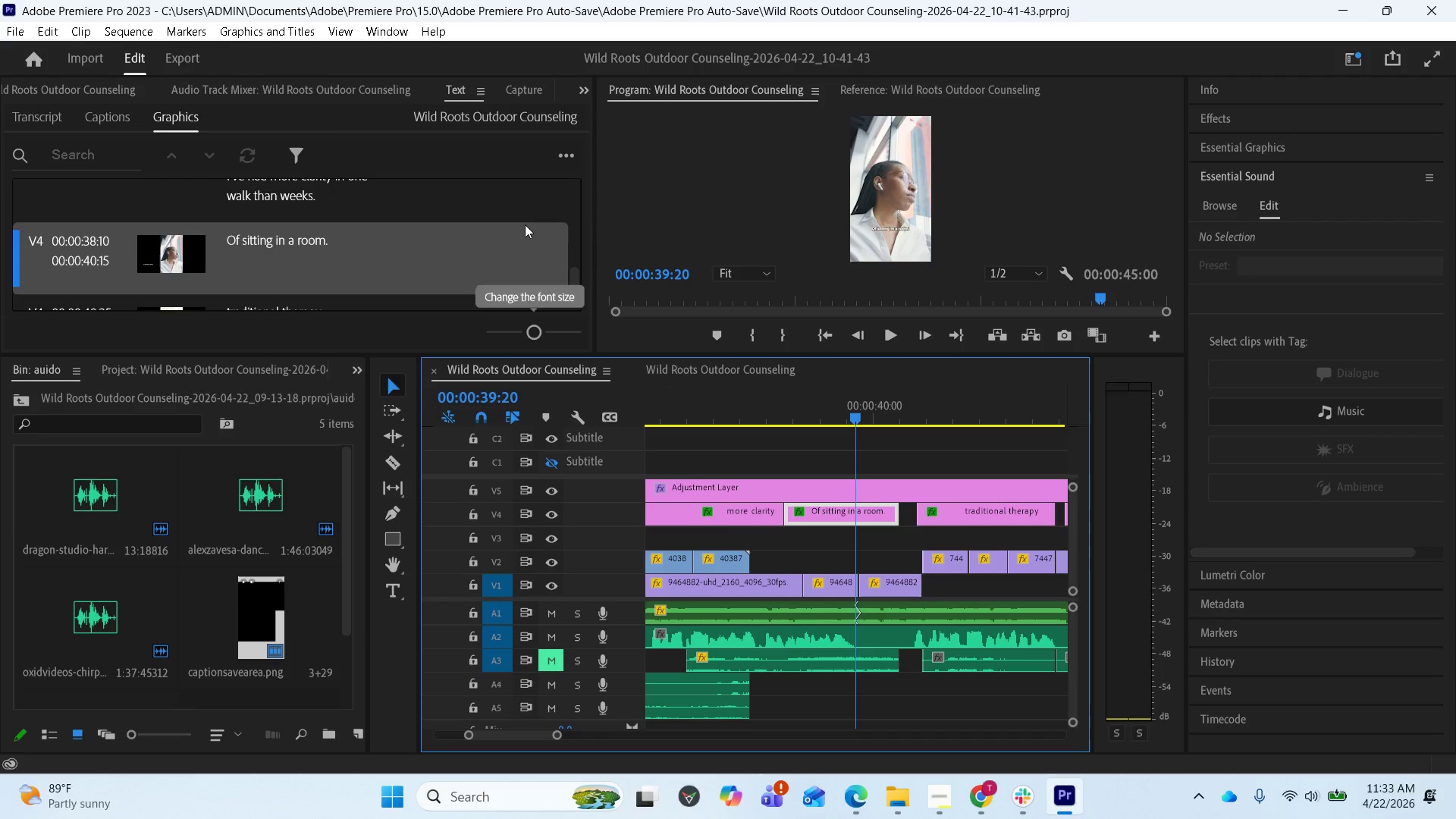 
left_click([586, 89])
 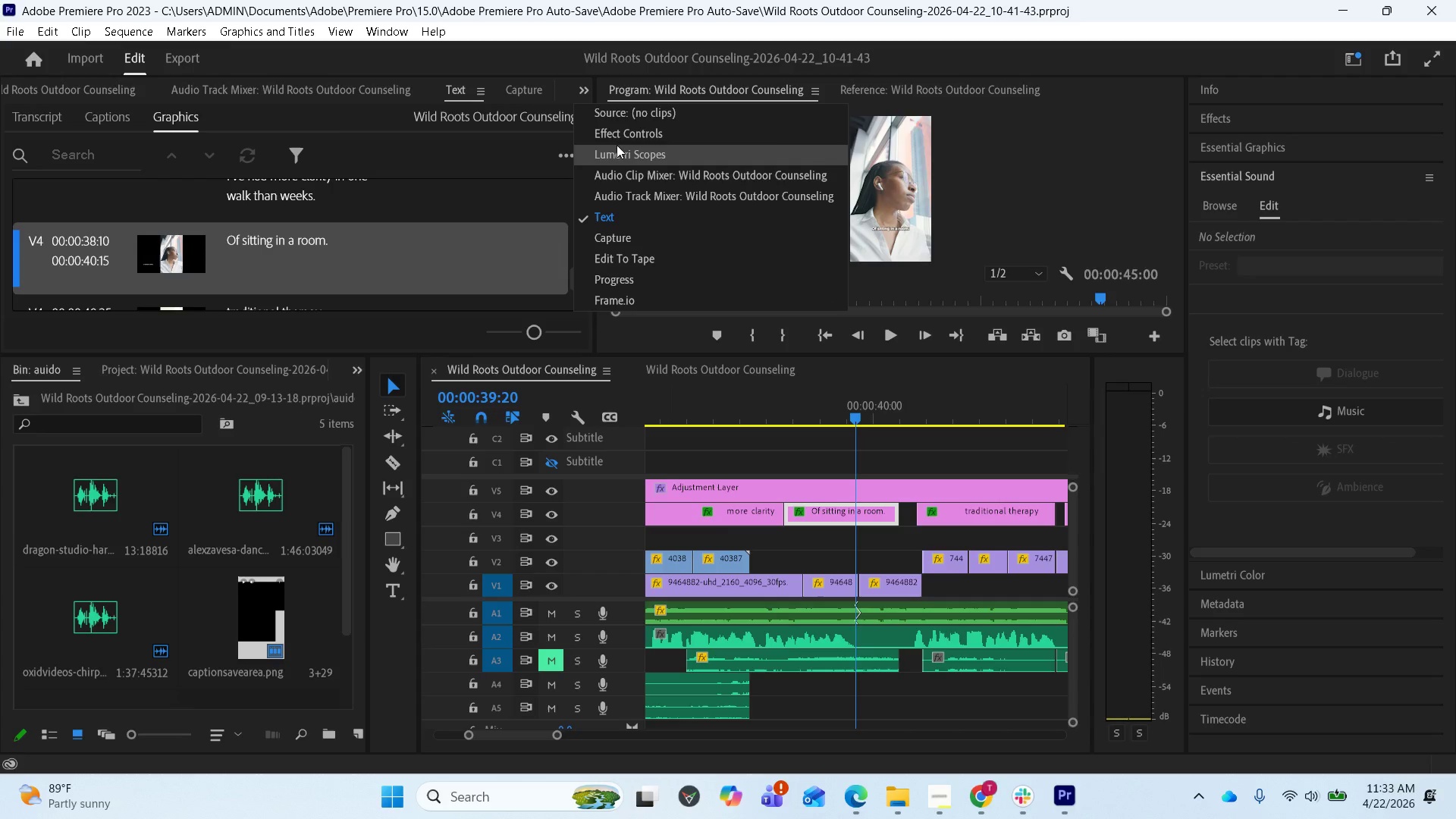 
left_click([618, 136])
 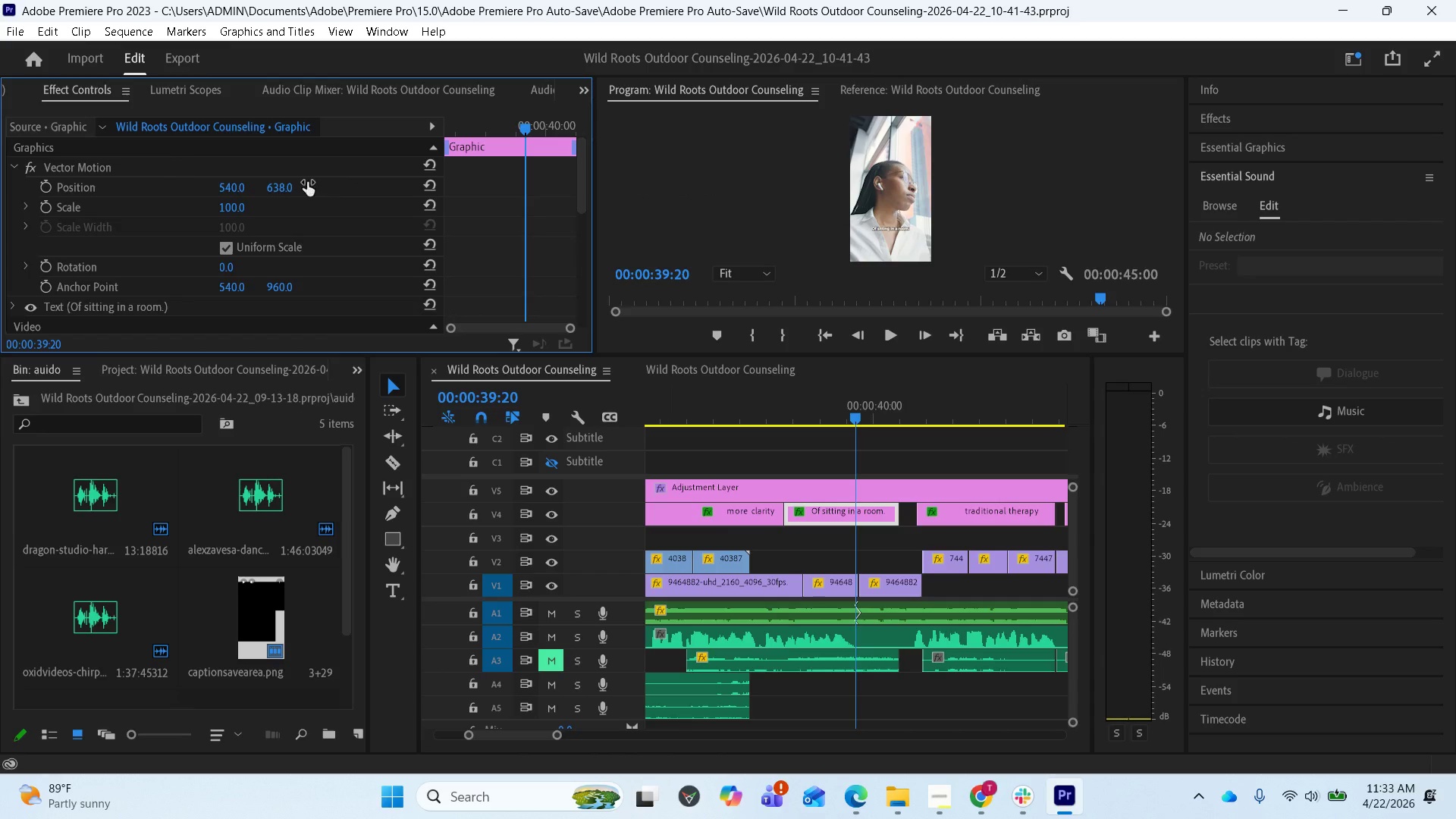 
left_click([302, 182])
 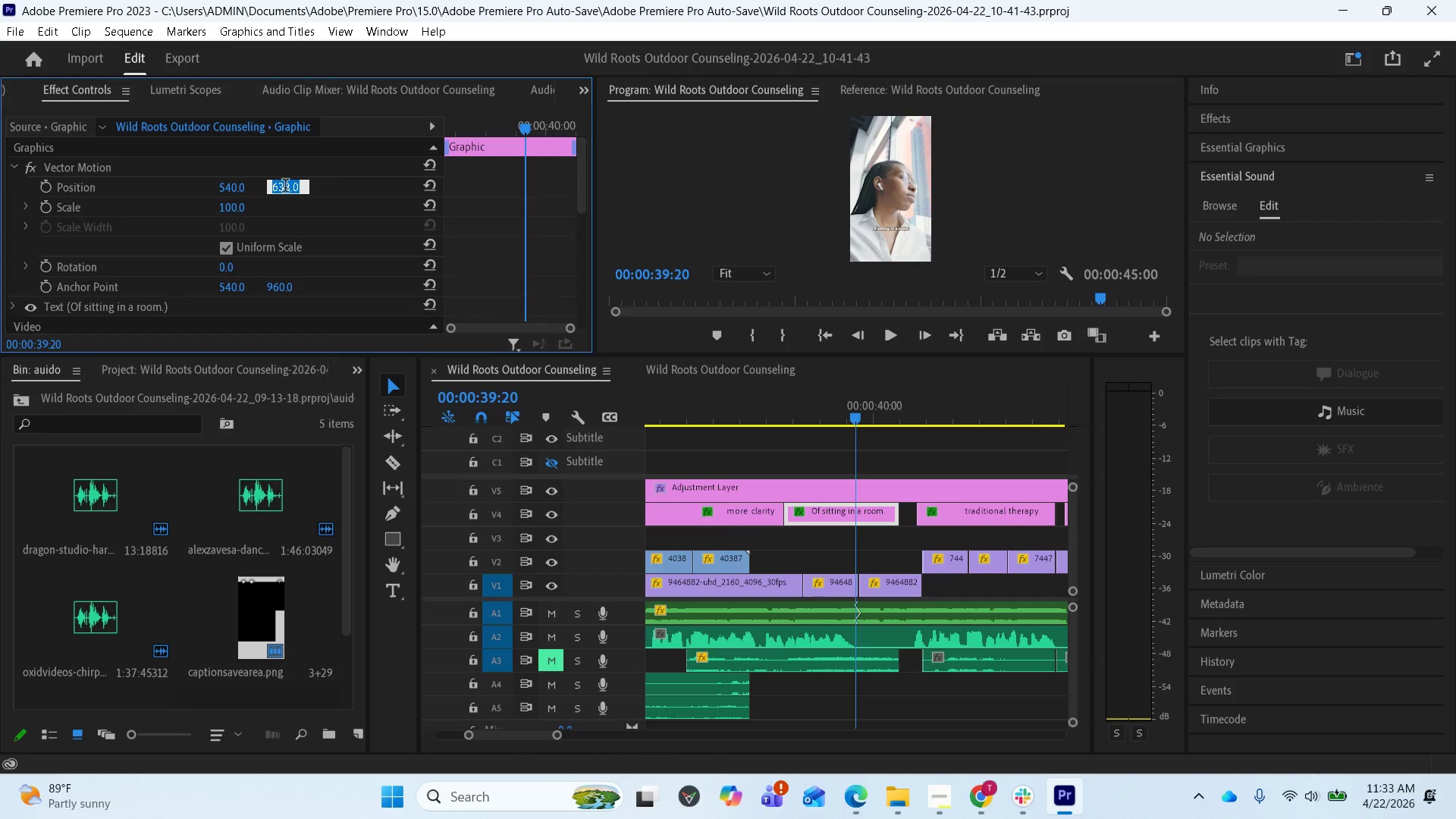 
key(Control+C)
 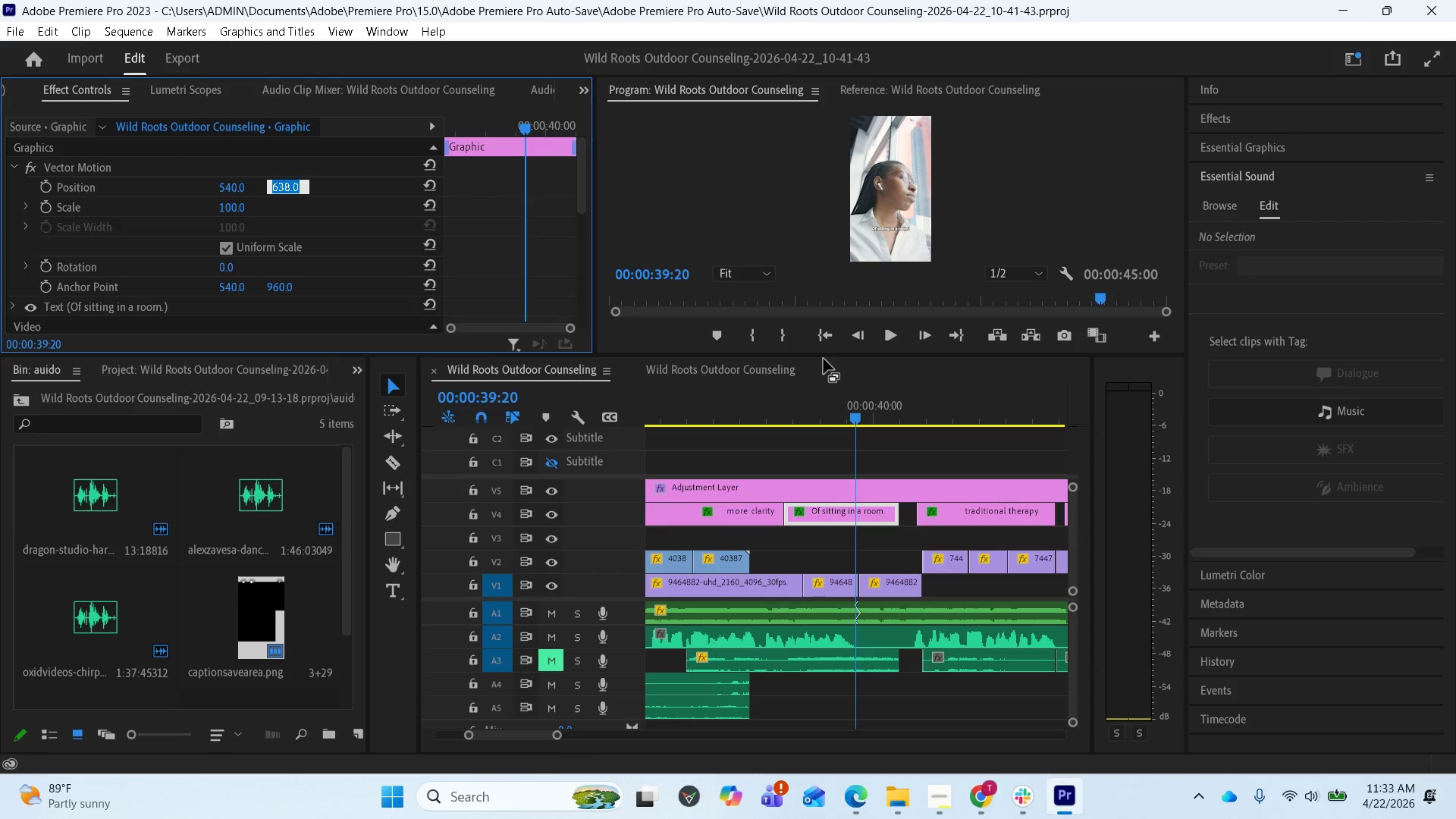 
left_click([692, 378])
 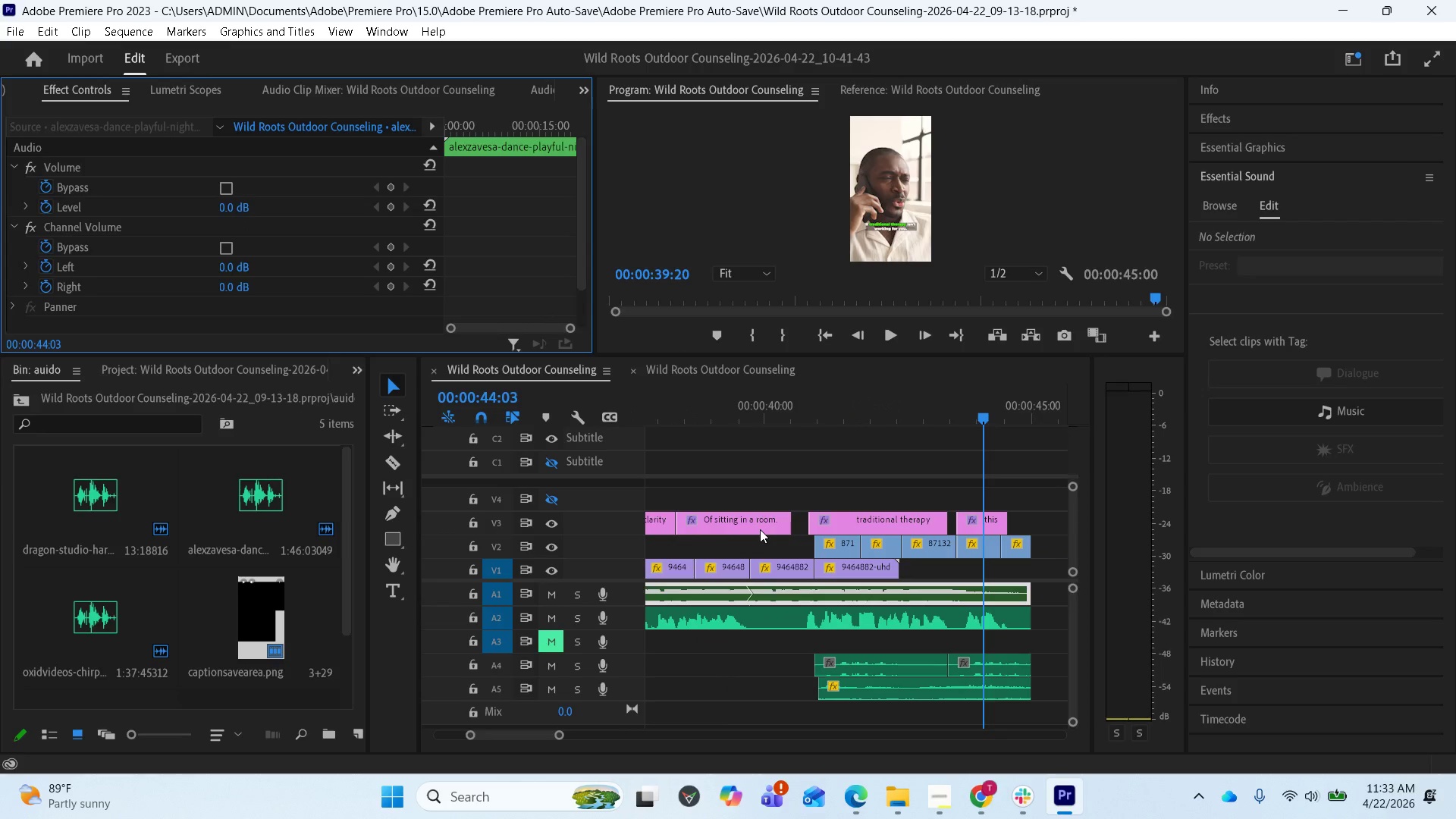 
scroll: coordinate [760, 529], scroll_direction: up, amount: 2.0
 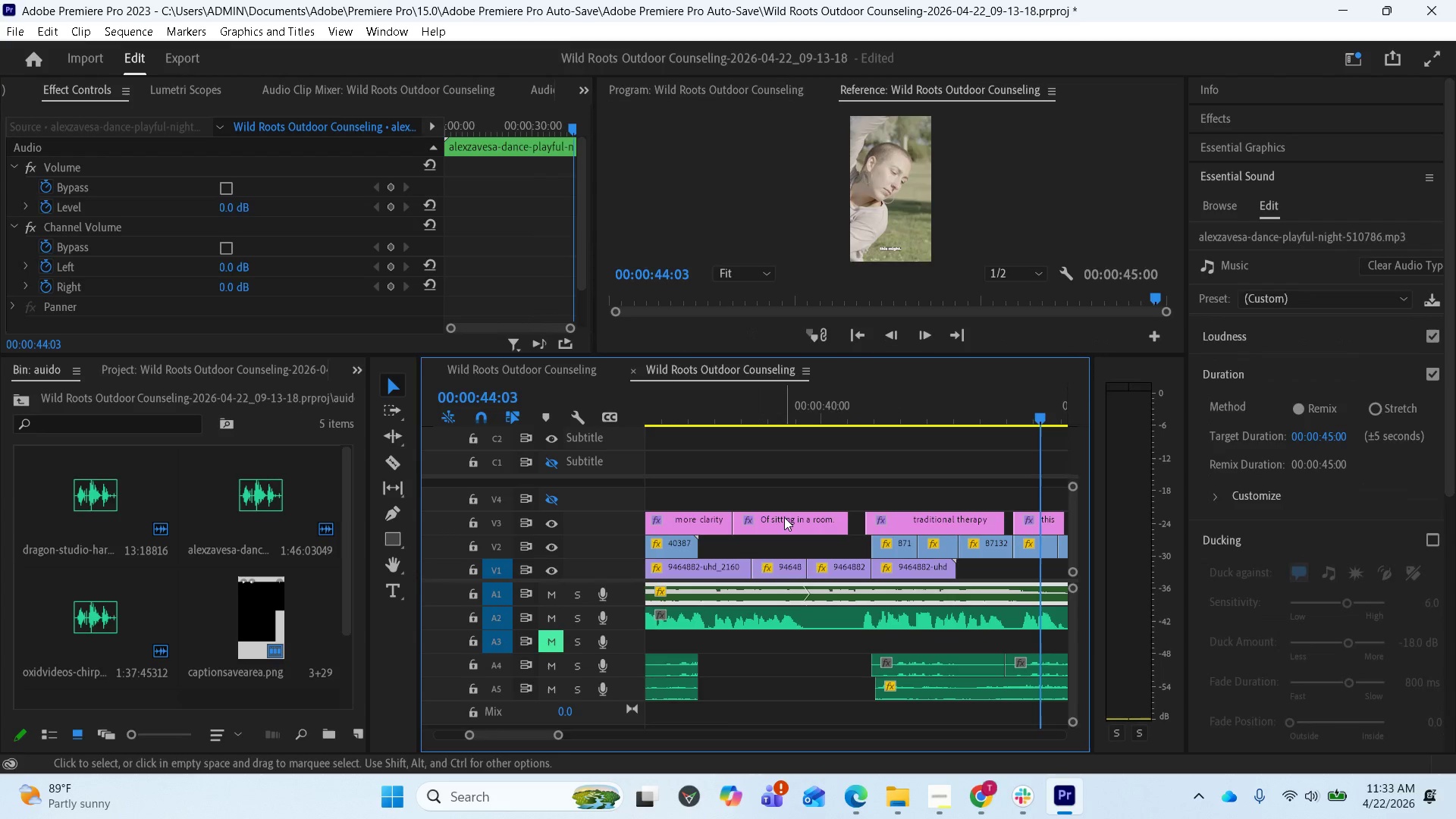 
scroll: coordinate [791, 527], scroll_direction: down, amount: 6.0
 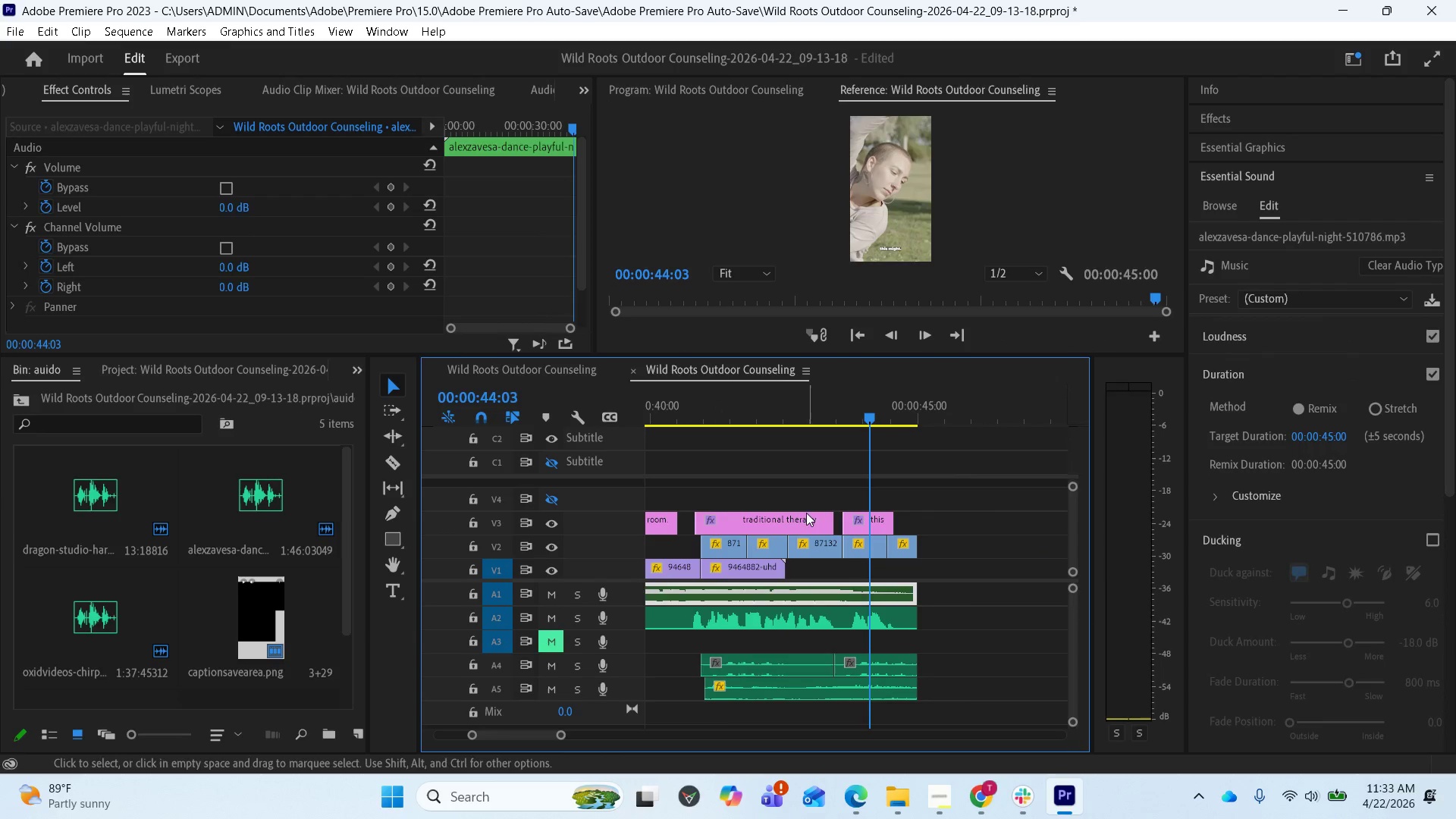 
left_click([867, 519])
 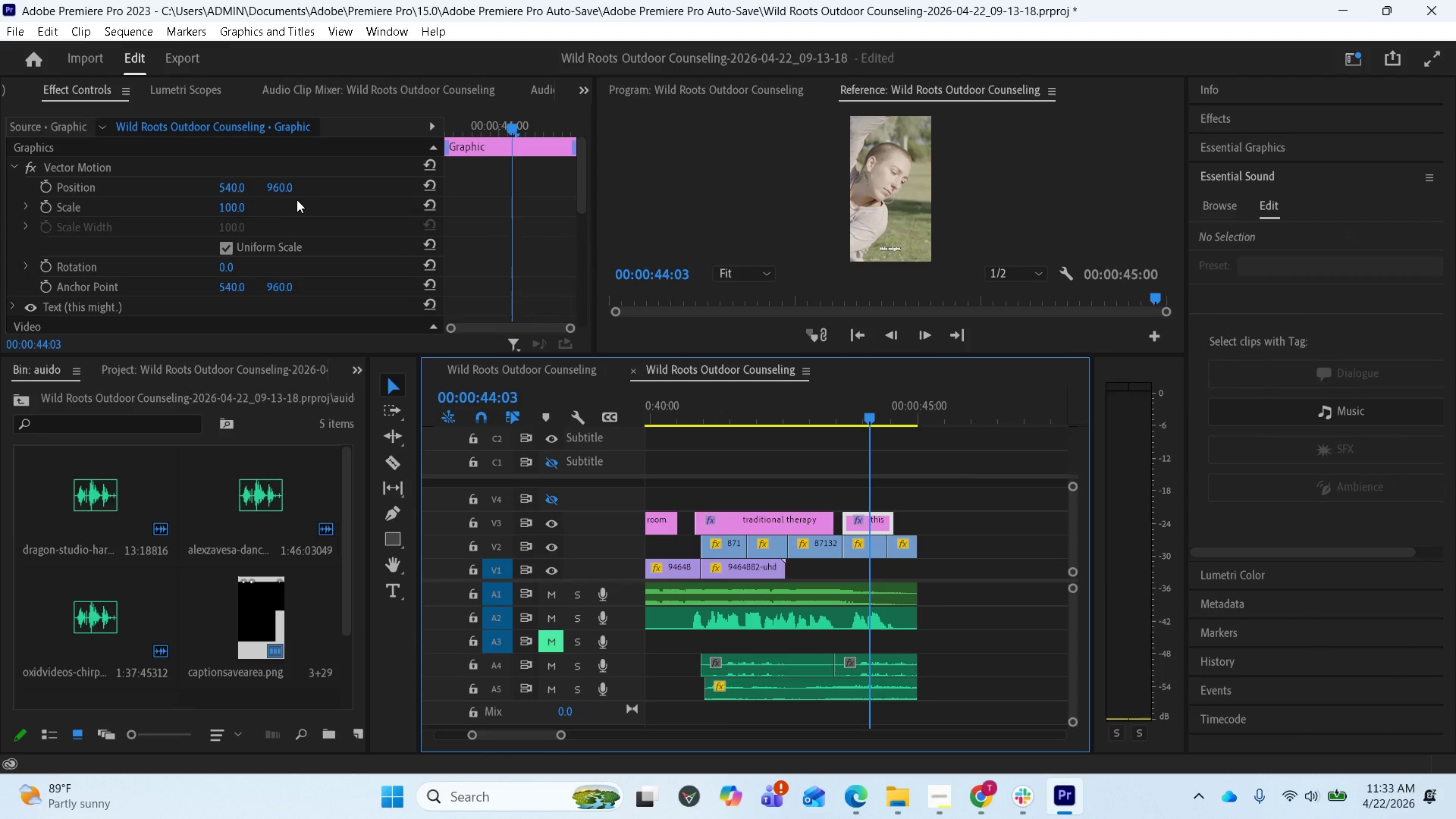 
left_click([293, 191])
 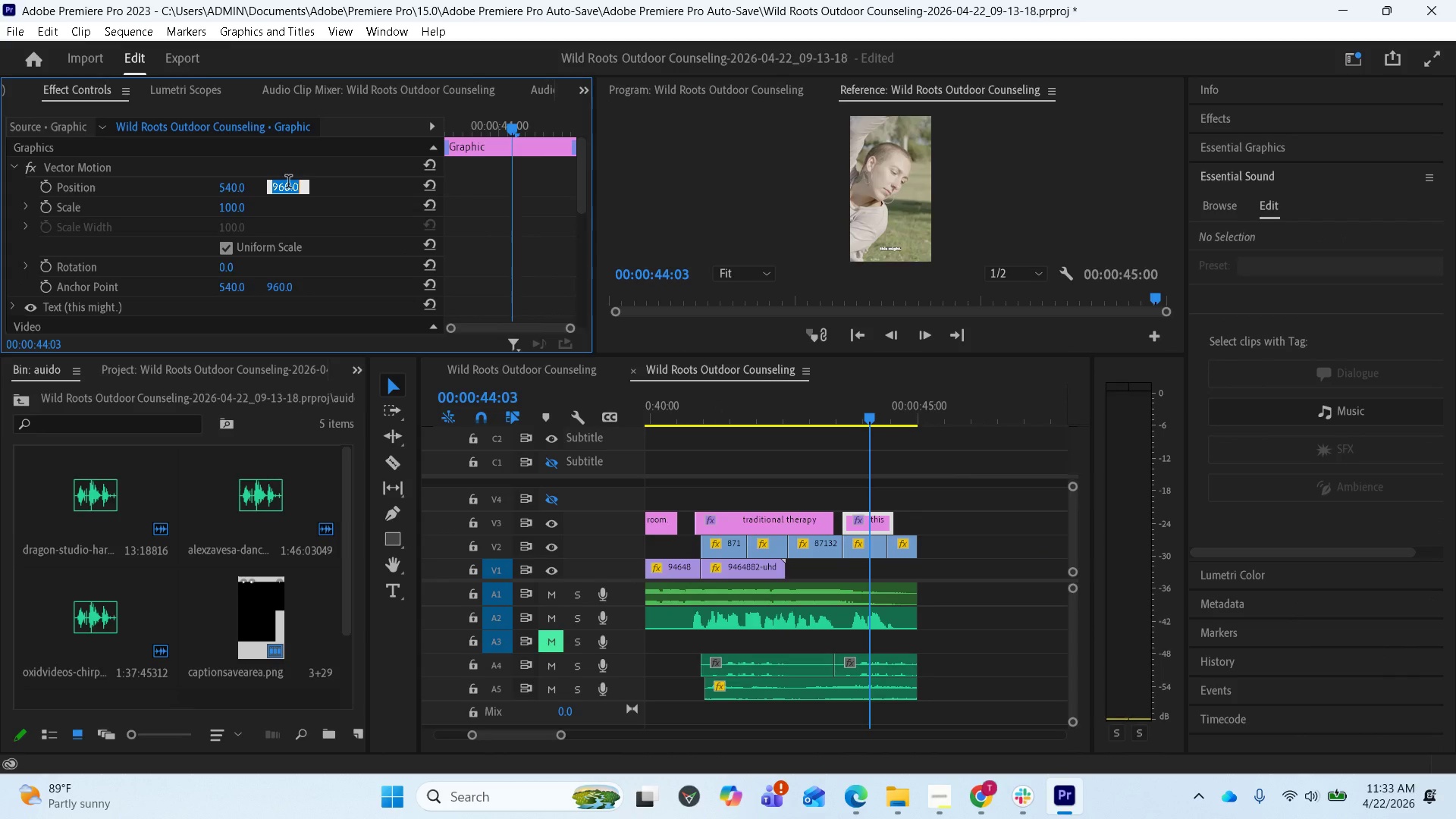 
key(Control+V)
 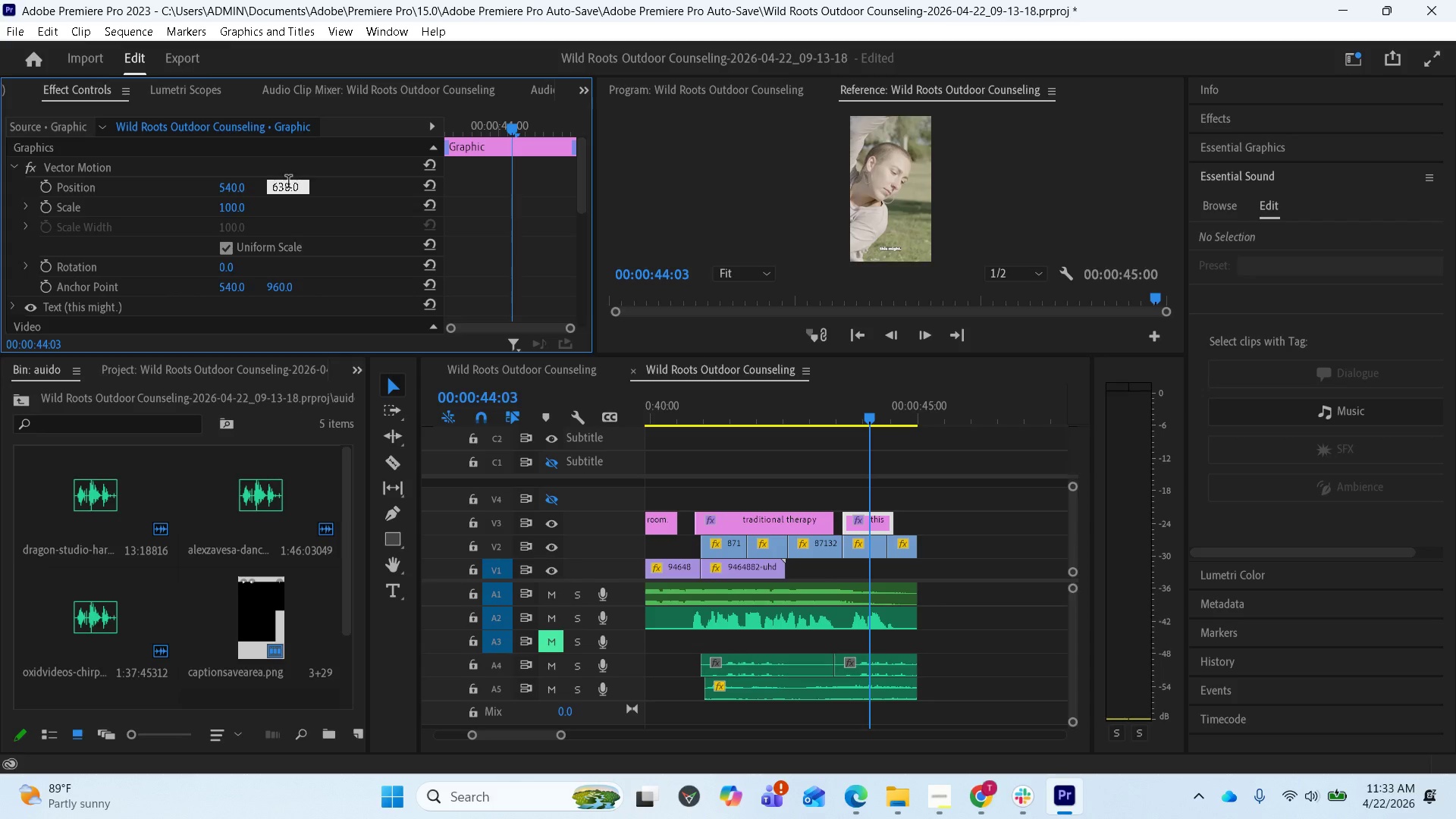 
key(Enter)
 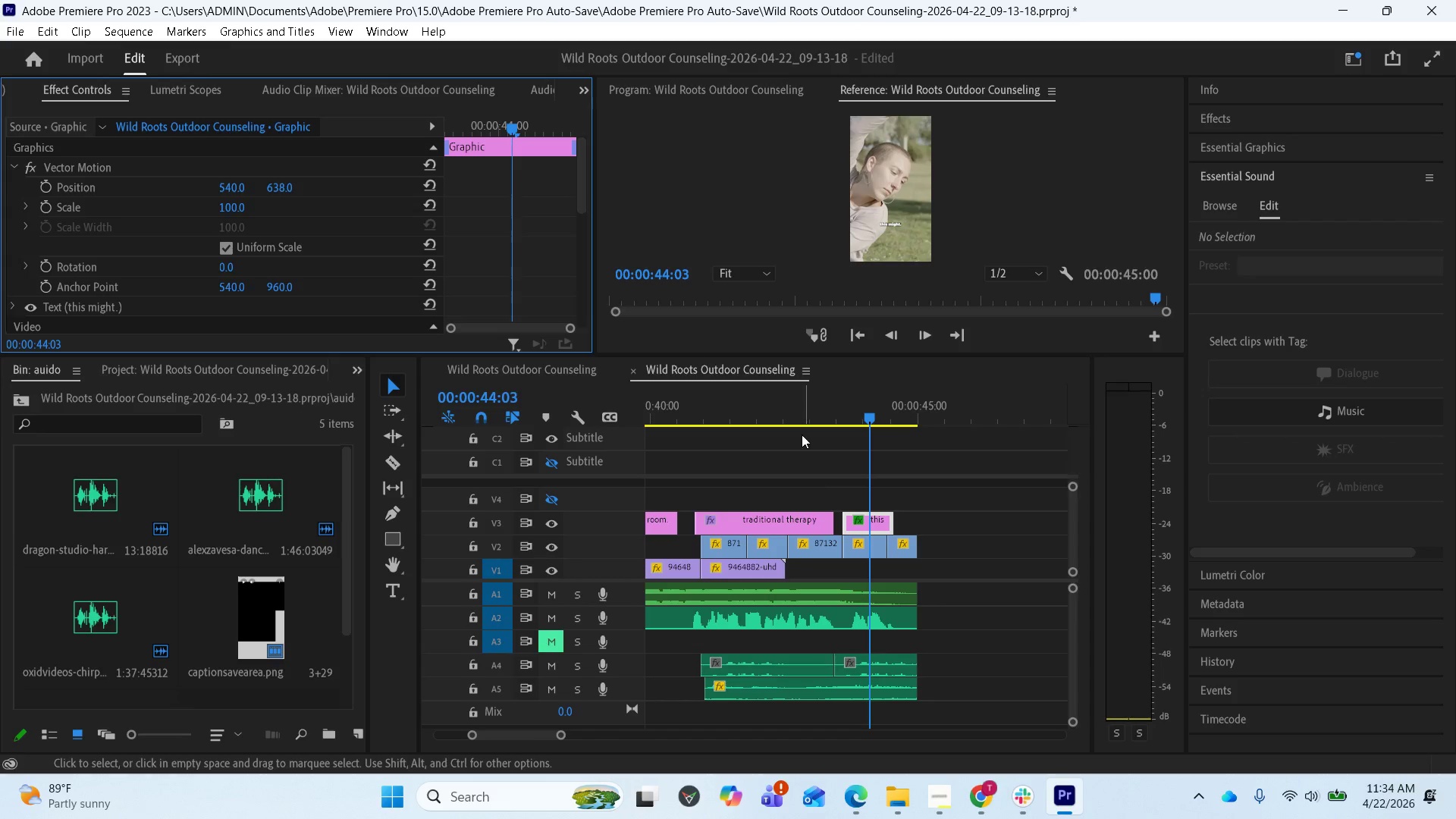 
left_click([806, 384])
 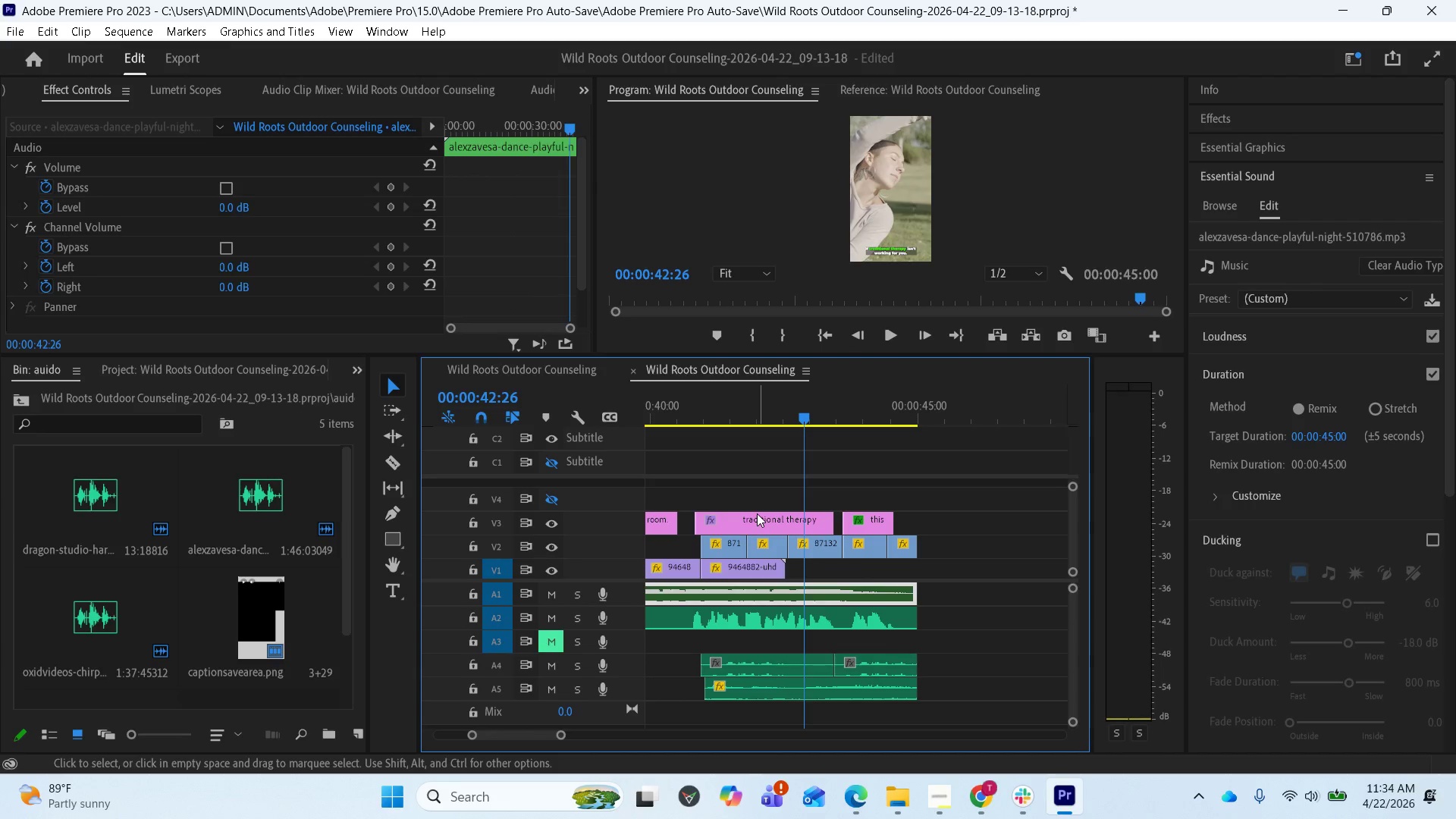 
left_click([757, 513])
 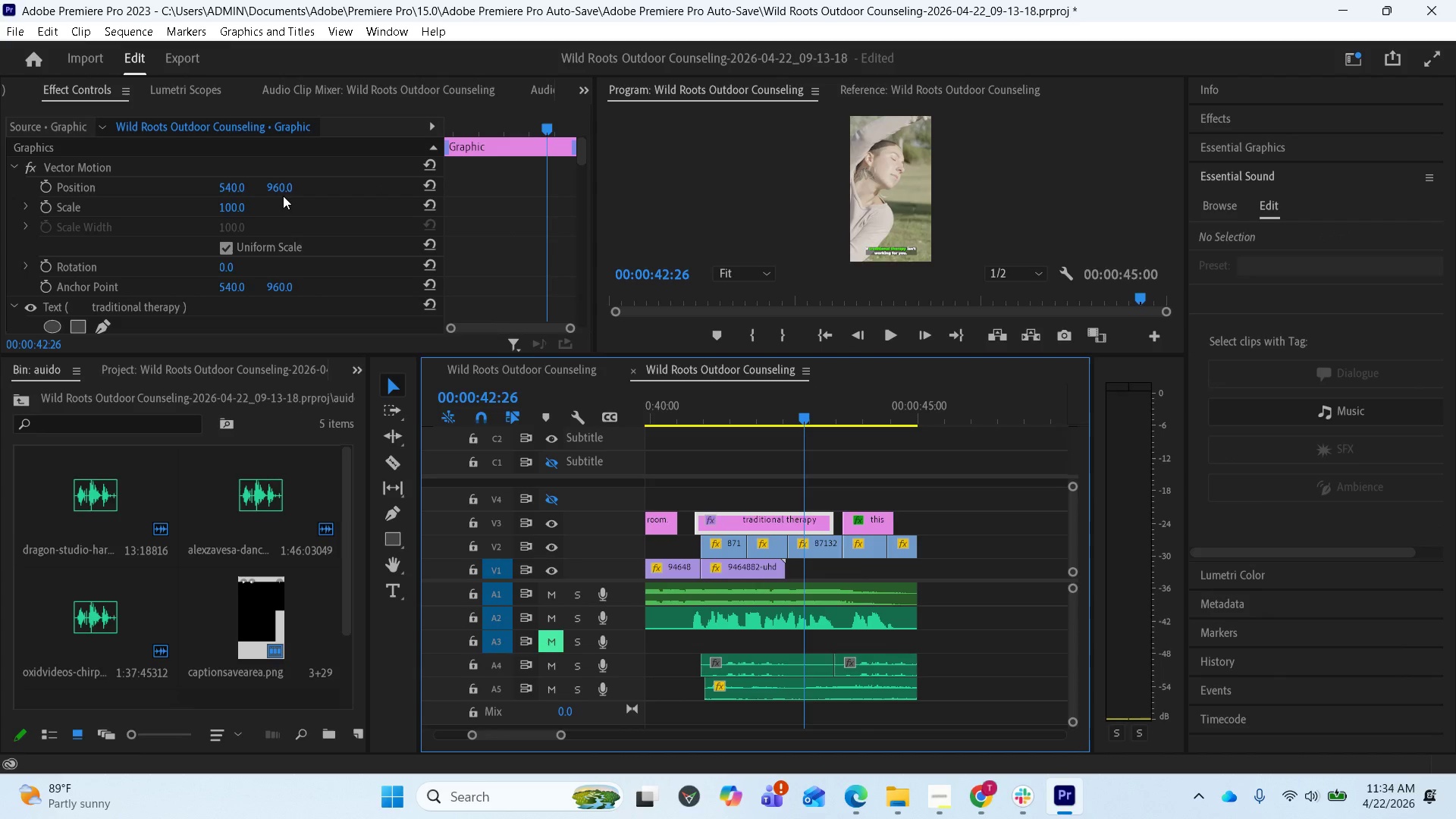 
left_click([283, 190])
 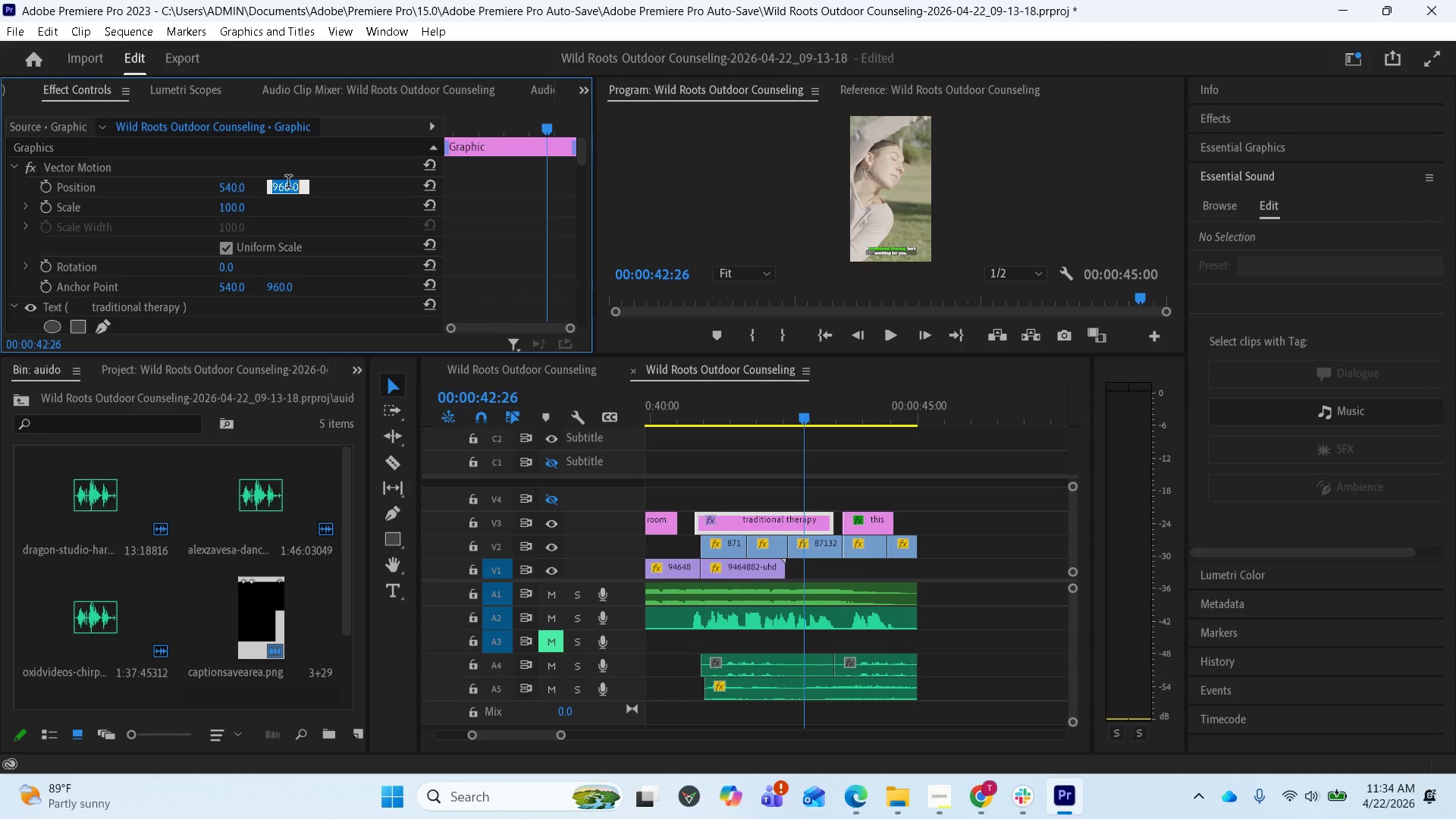 
key(Control+V)
 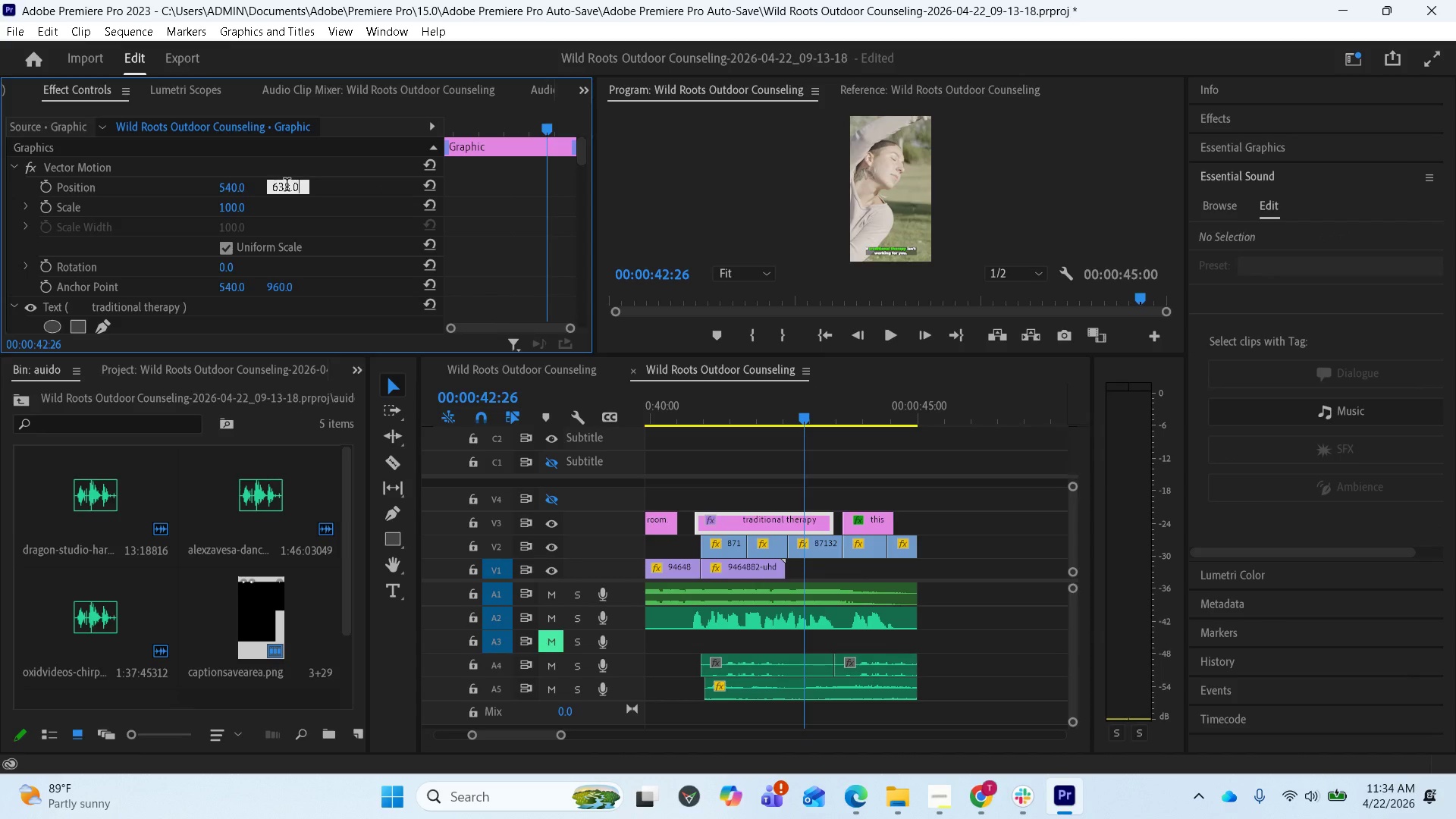 
key(Enter)
 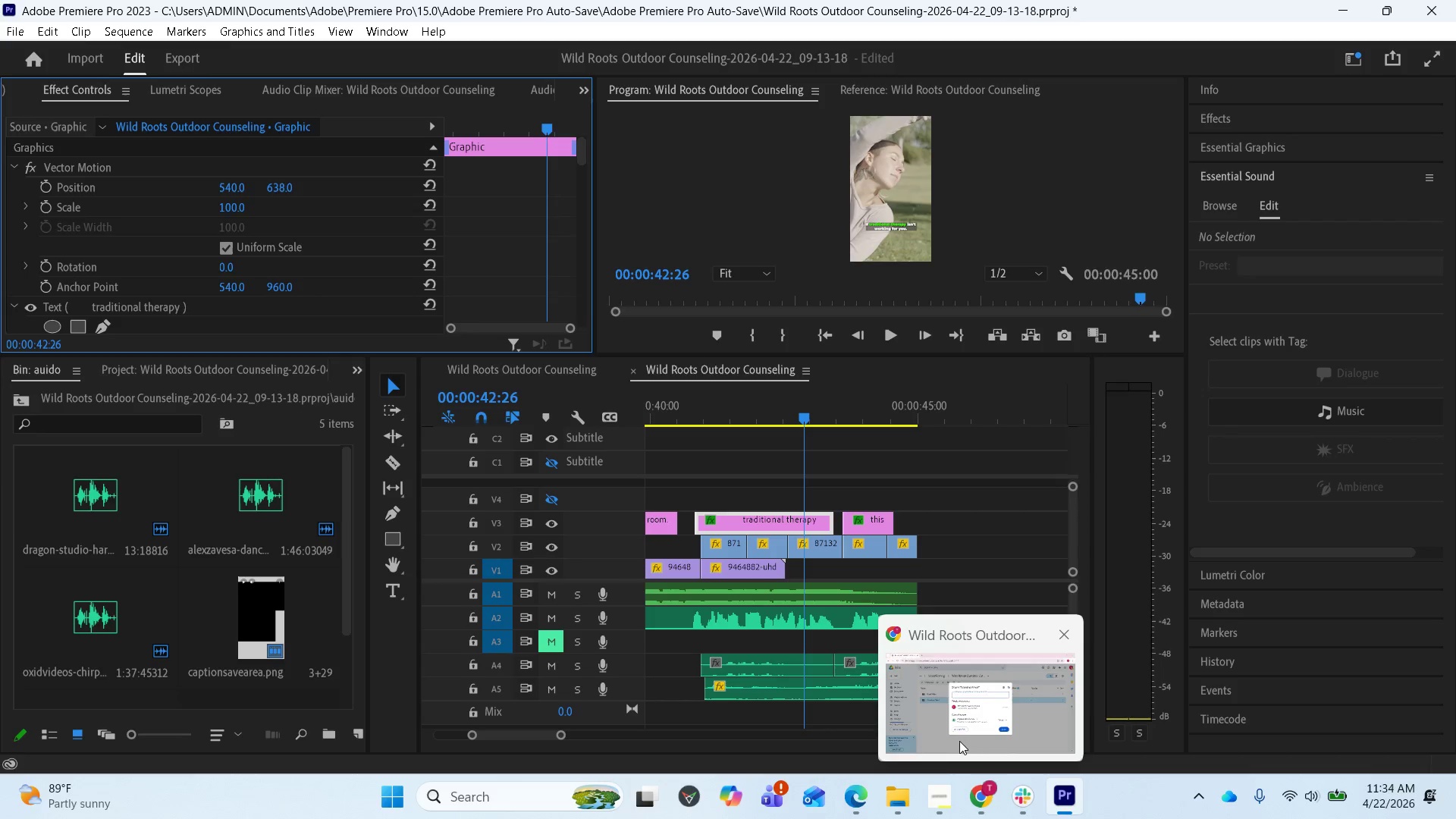 
left_click([931, 790])